 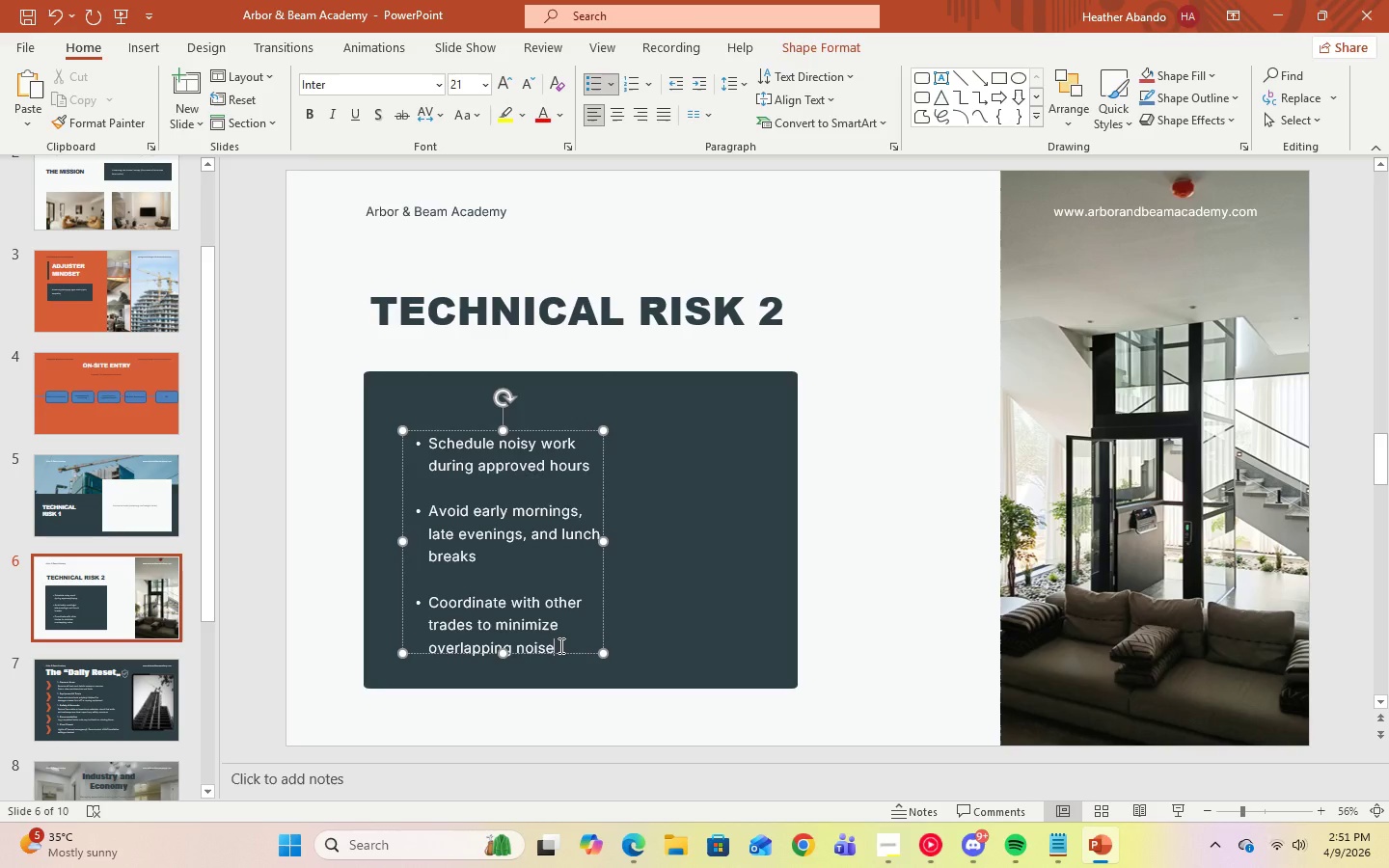 
key(Control+A)
 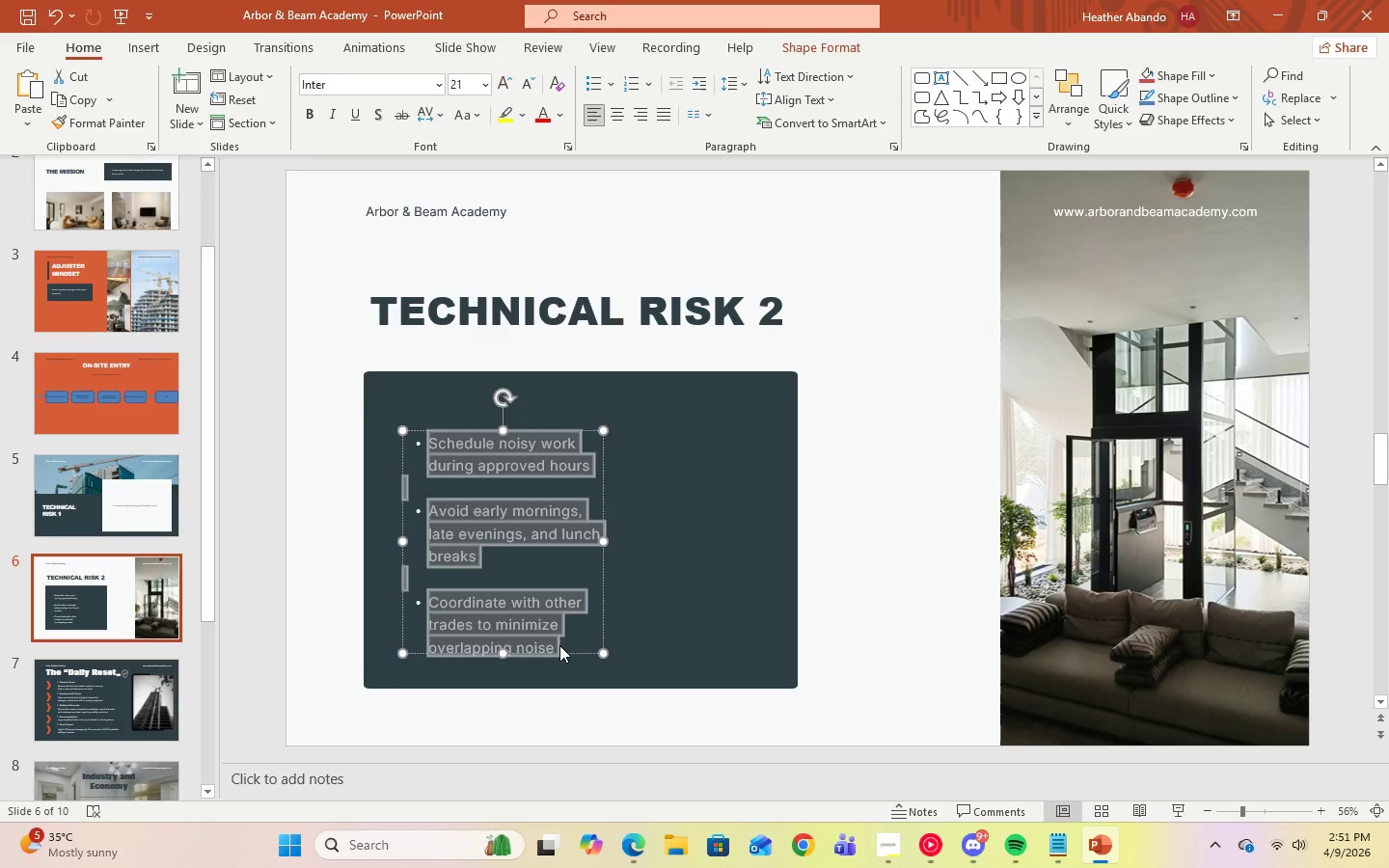 
key(Control+V)
 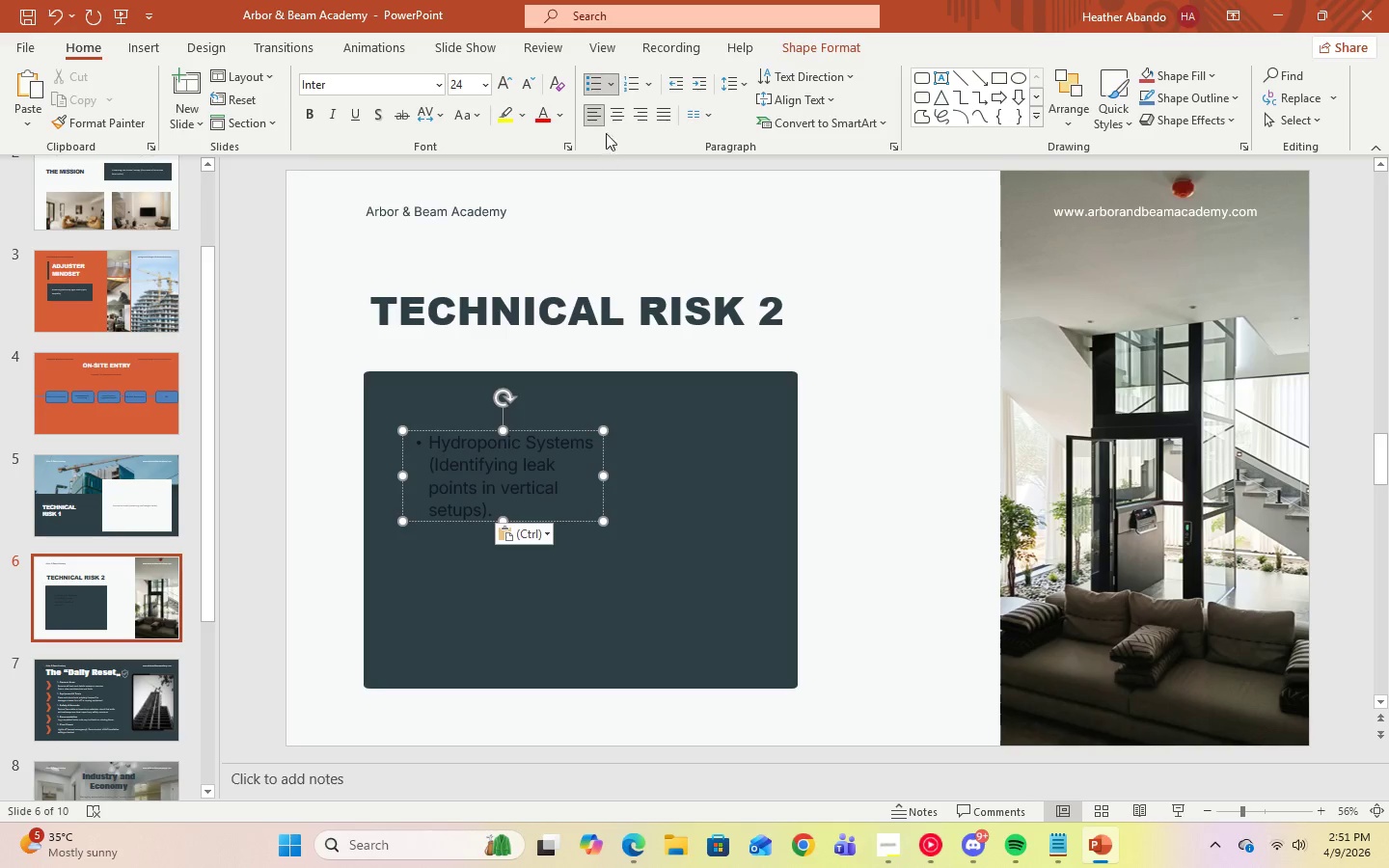 
left_click([617, 81])
 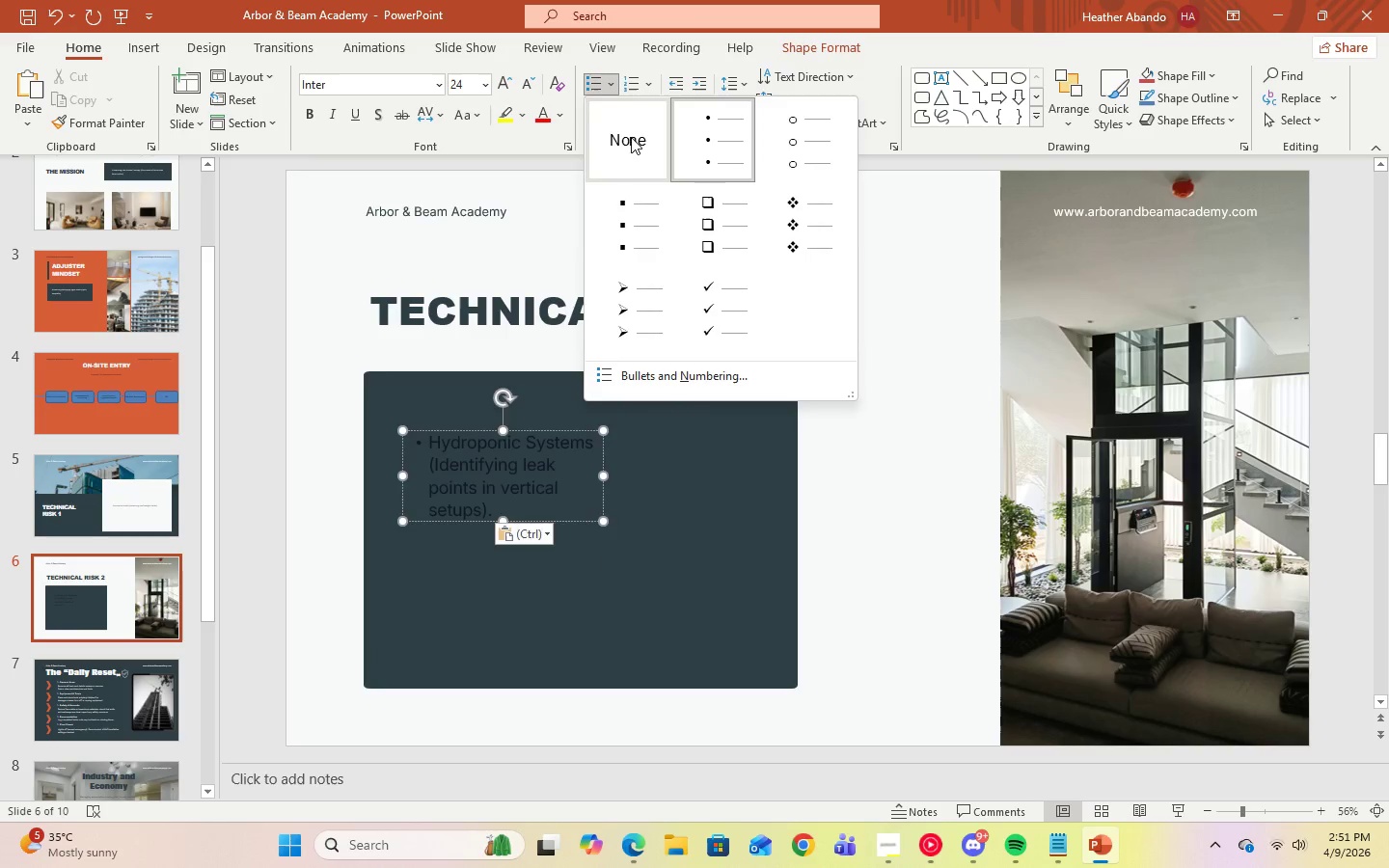 
left_click([631, 137])
 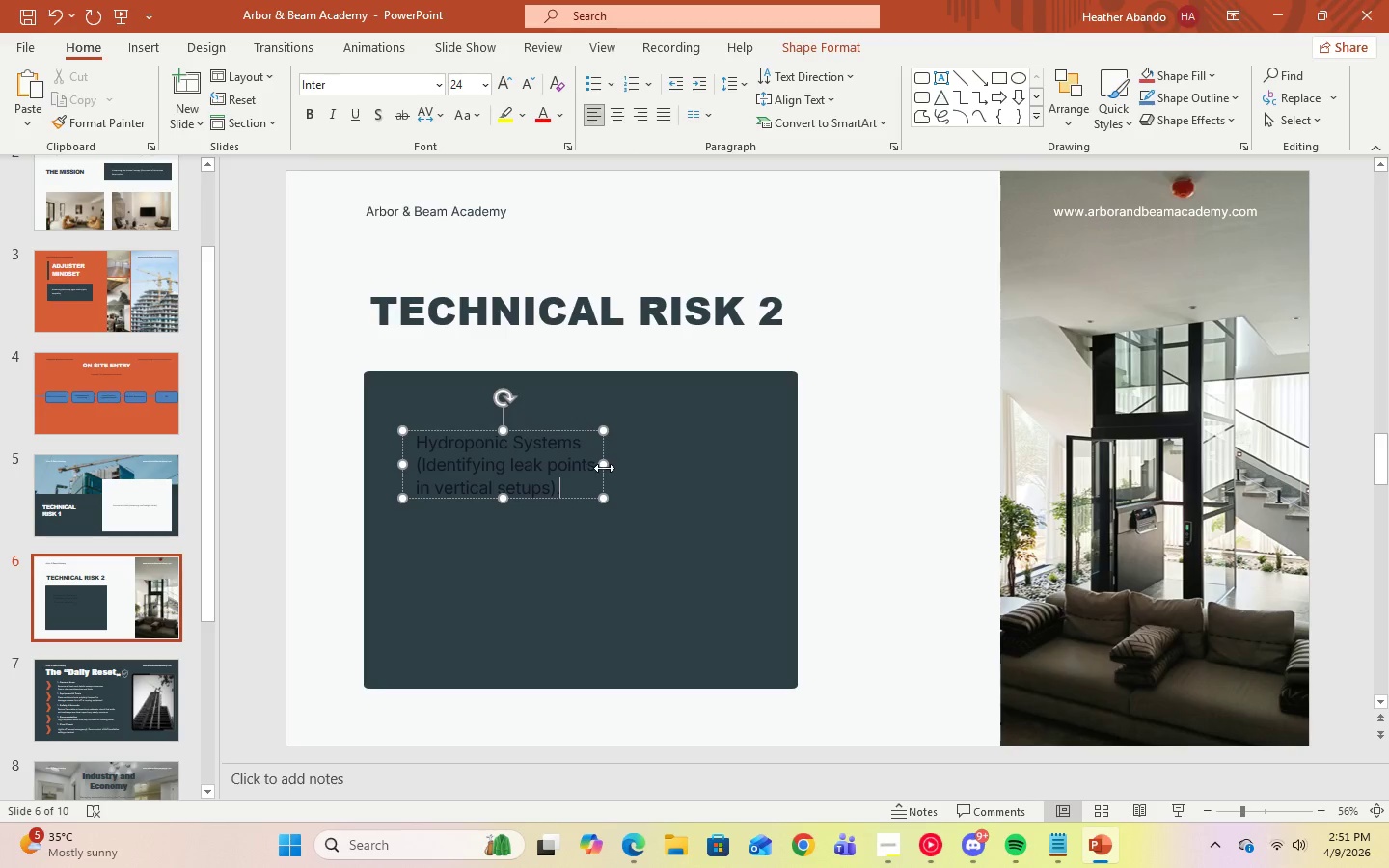 
left_click_drag(start_coordinate=[604, 465], to_coordinate=[768, 467])
 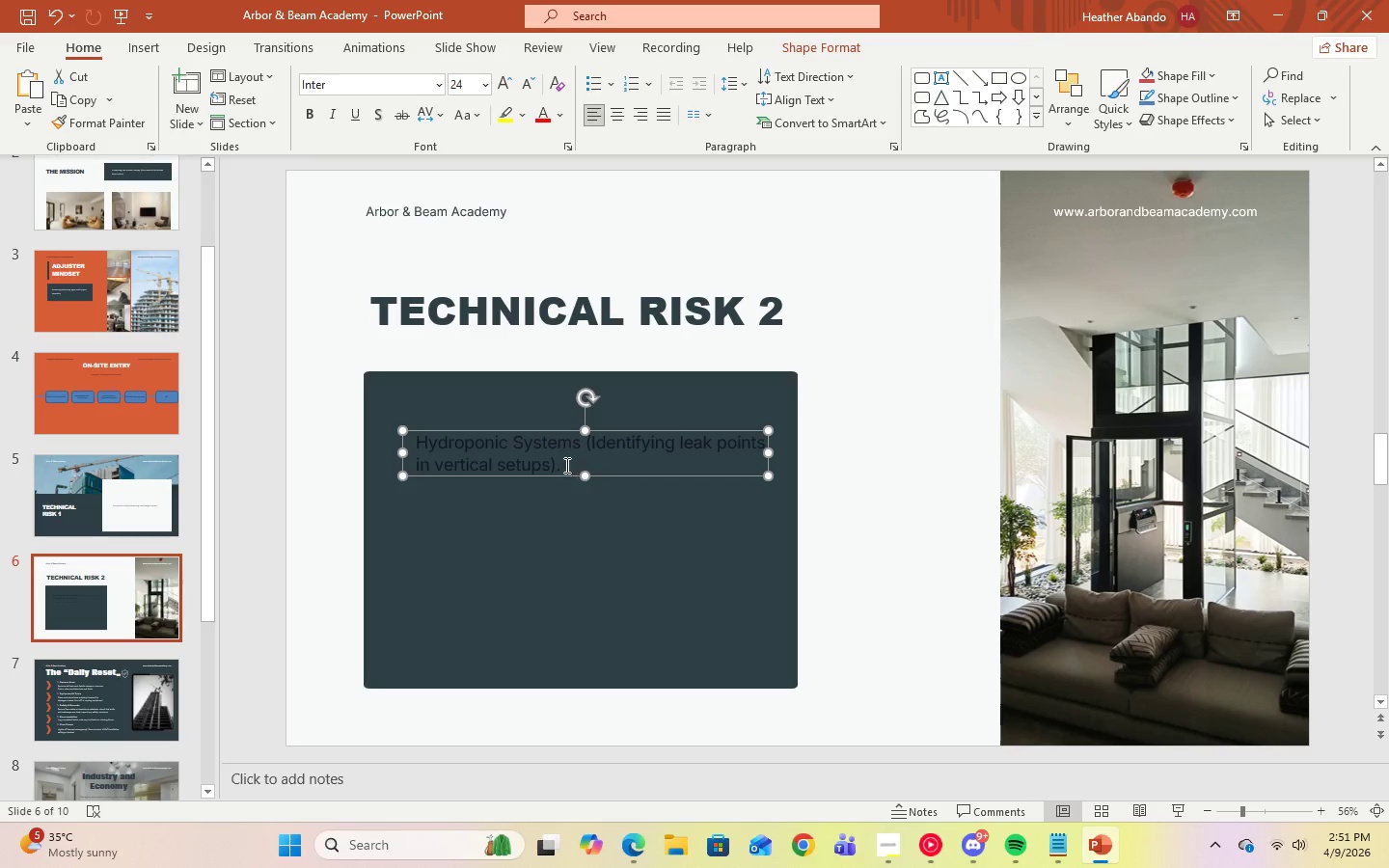 
left_click_drag(start_coordinate=[565, 465], to_coordinate=[415, 433])
 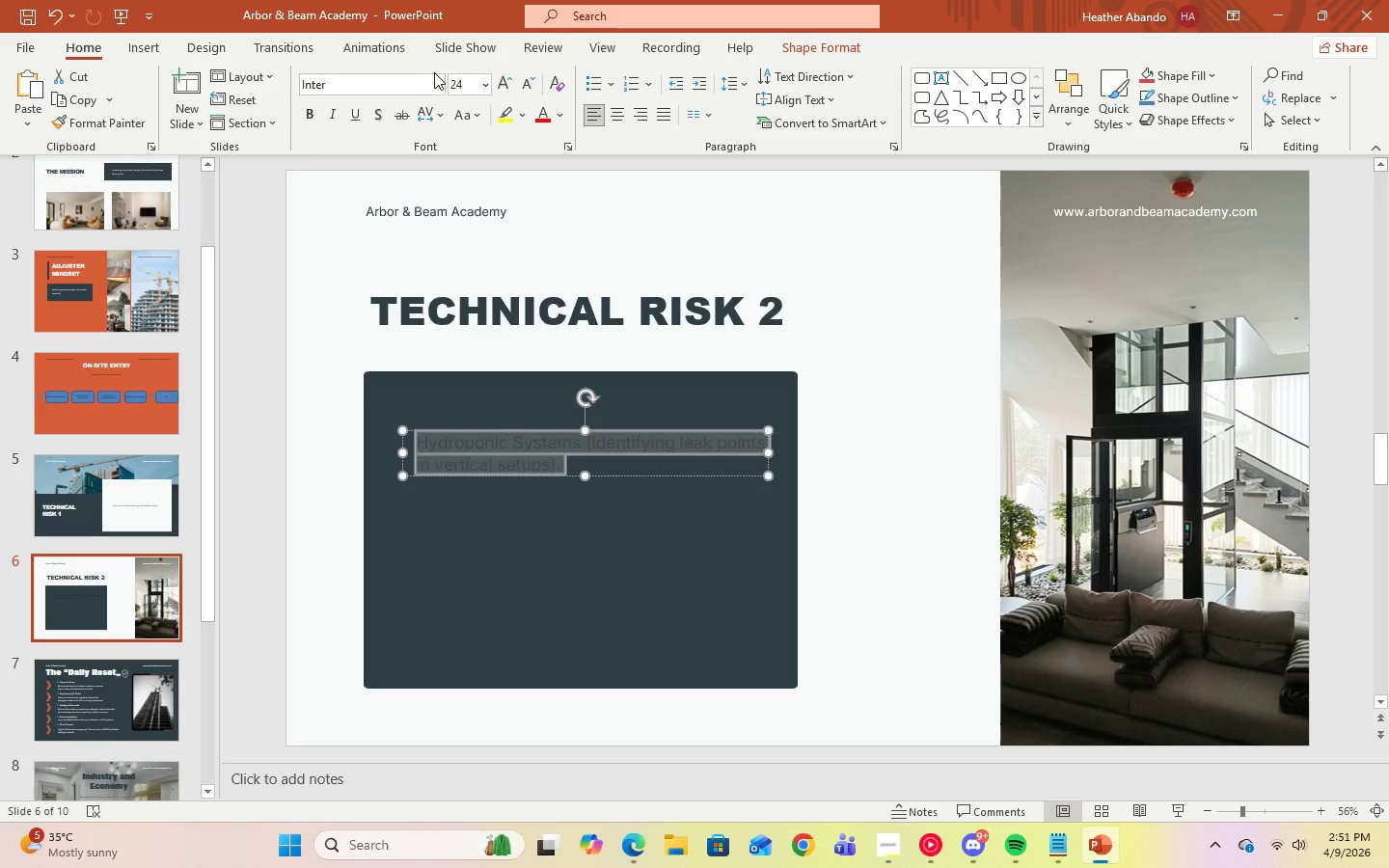 
left_click([440, 79])
 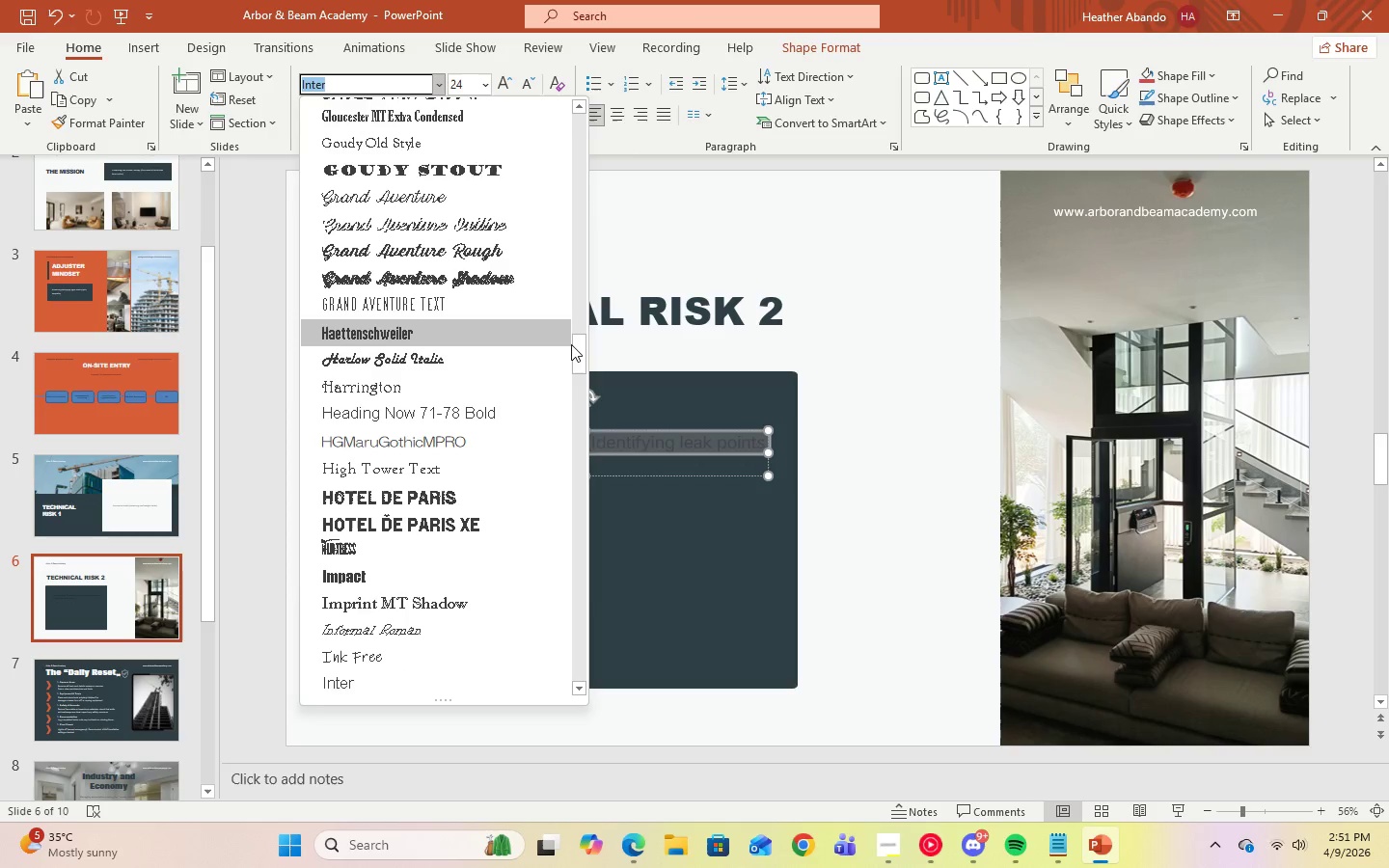 
left_click_drag(start_coordinate=[580, 354], to_coordinate=[584, 109])
 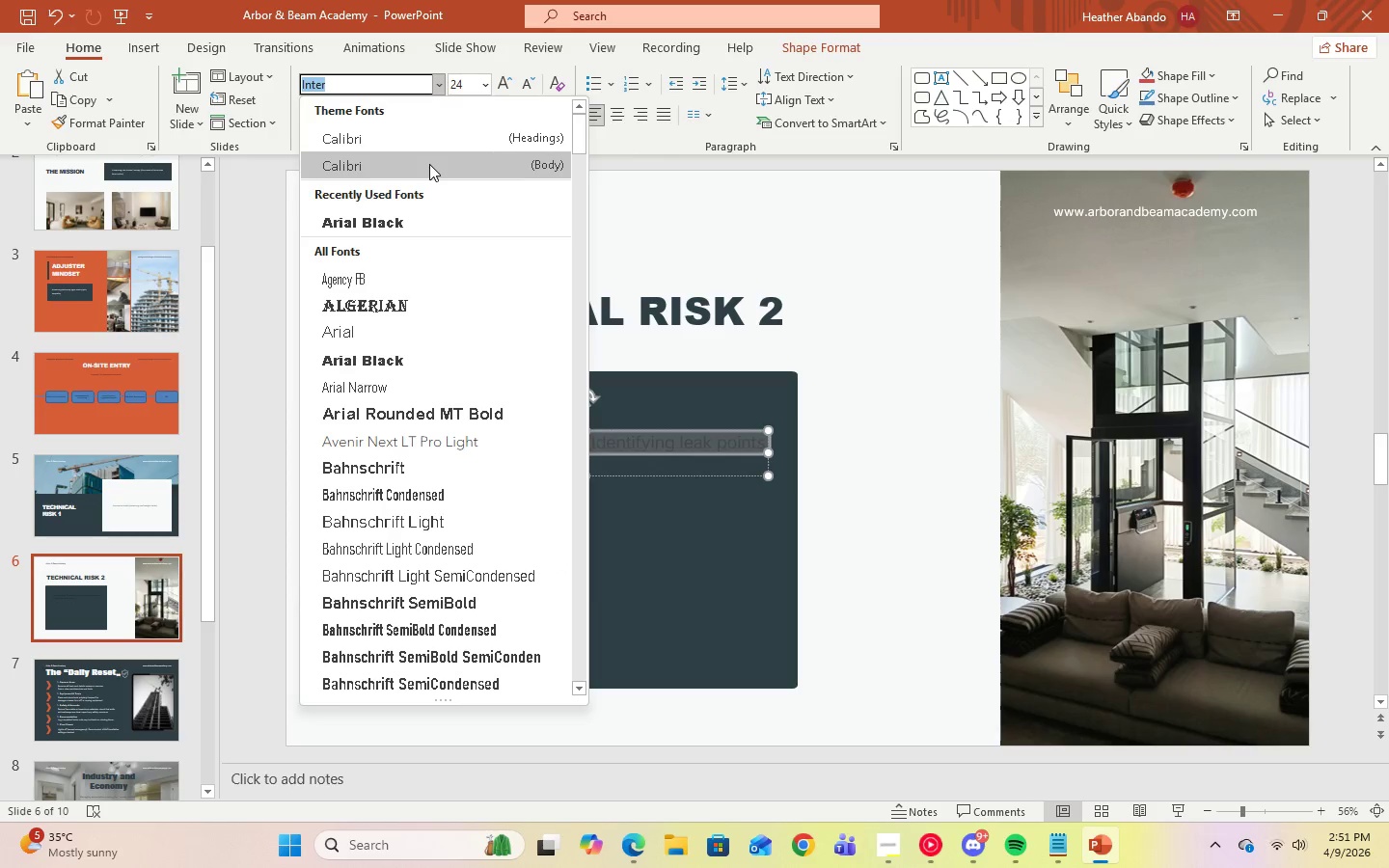 
left_click([429, 164])
 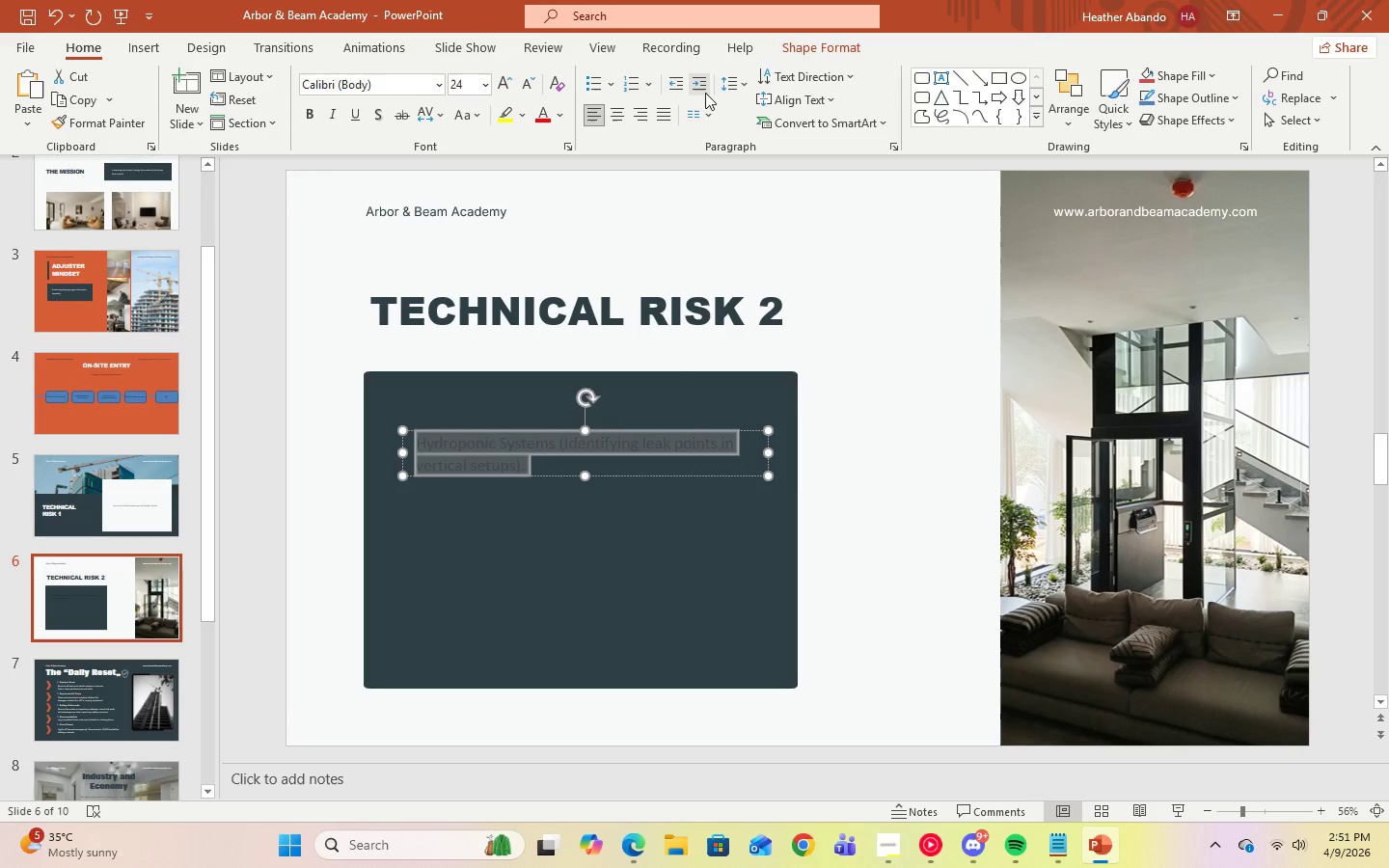 
left_click([736, 90])
 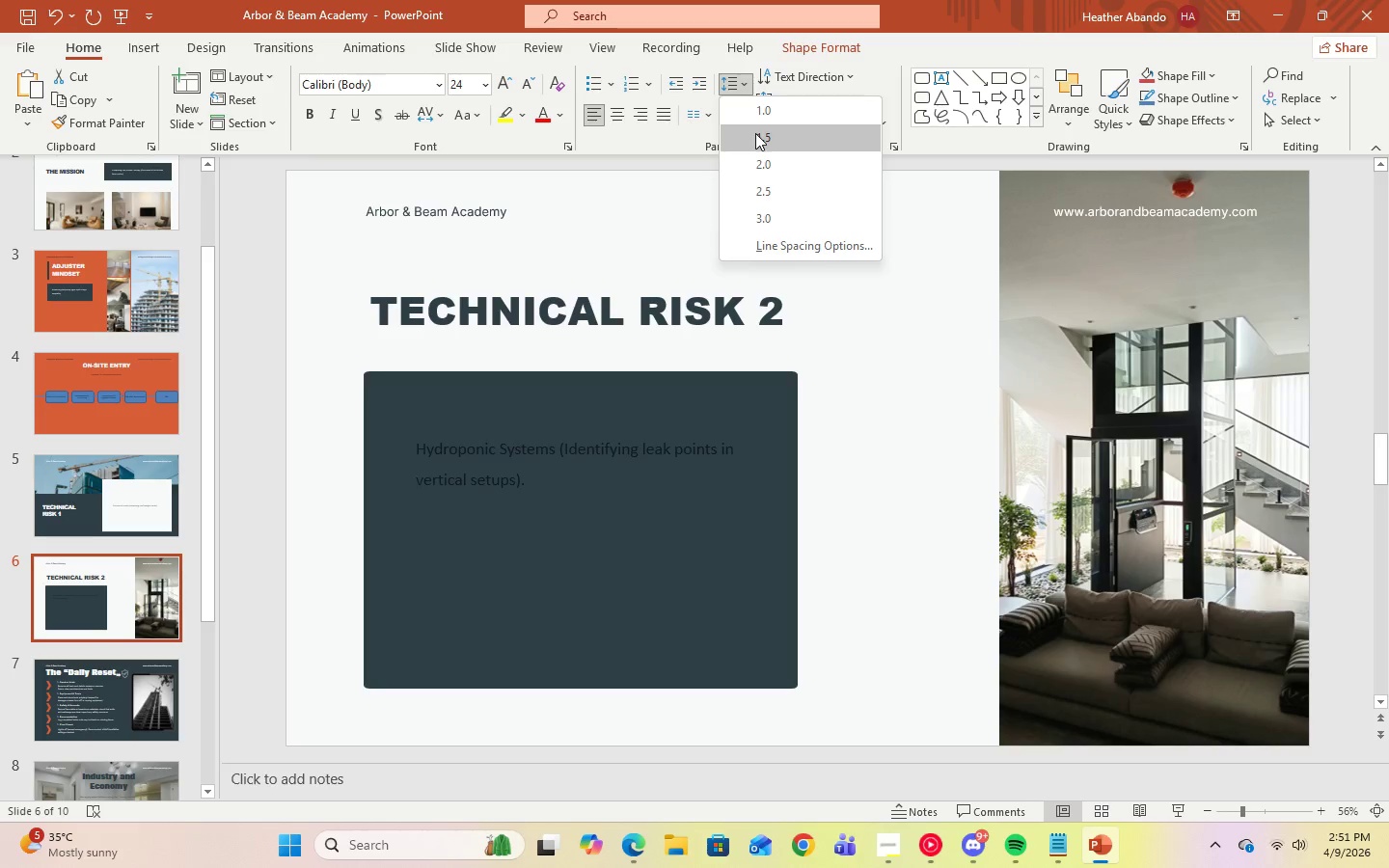 
left_click([756, 133])
 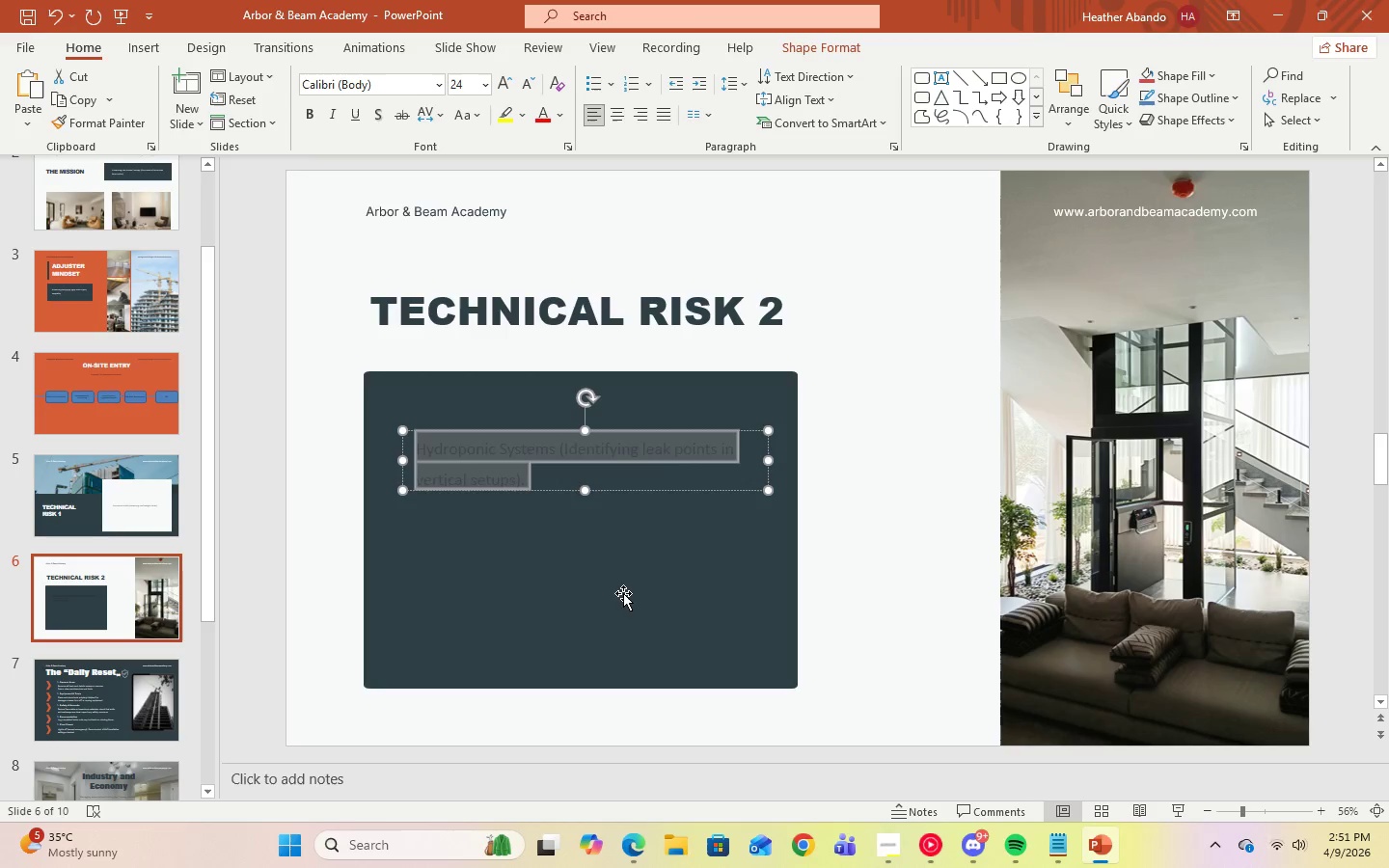 
left_click([623, 557])
 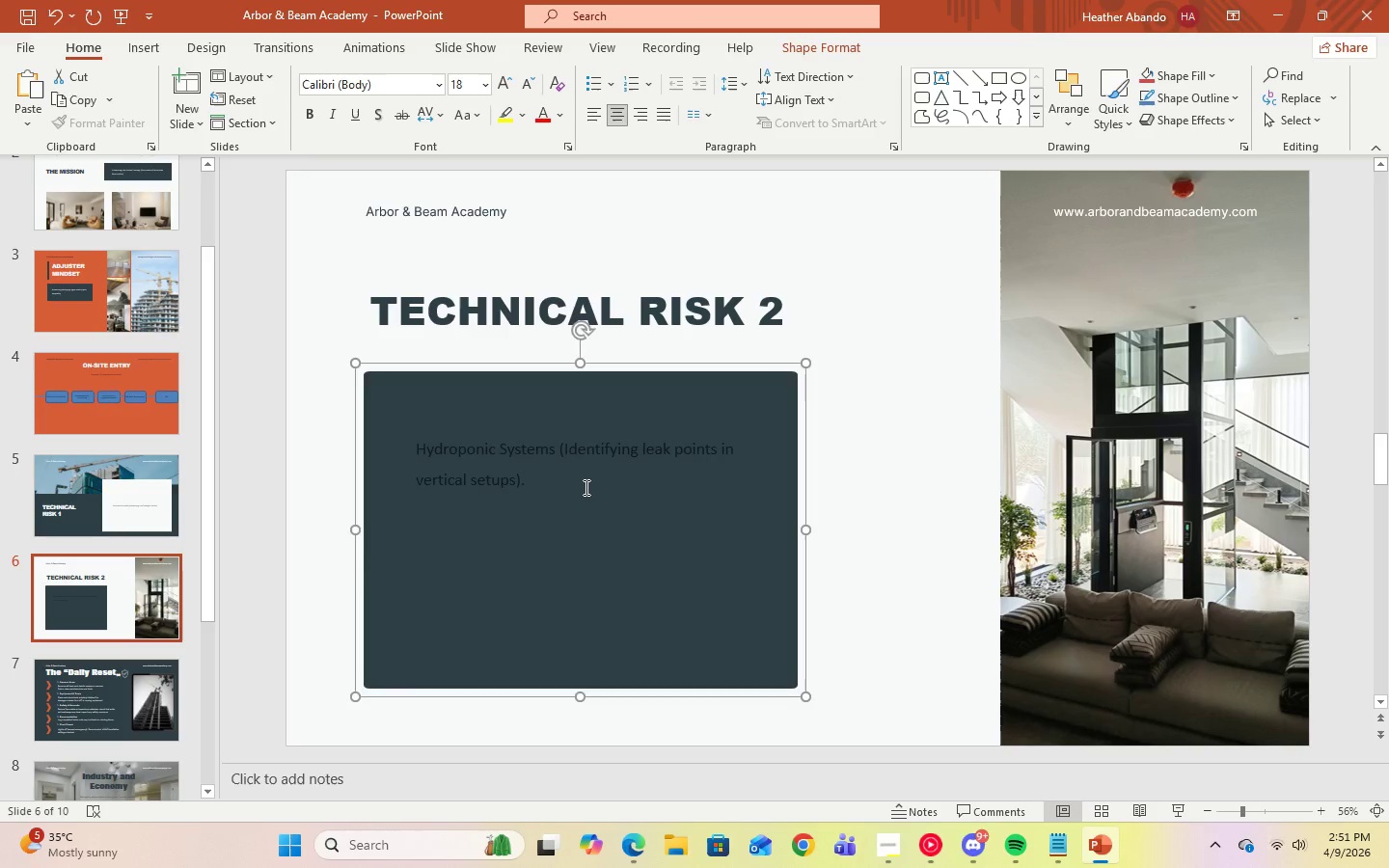 
left_click([585, 487])
 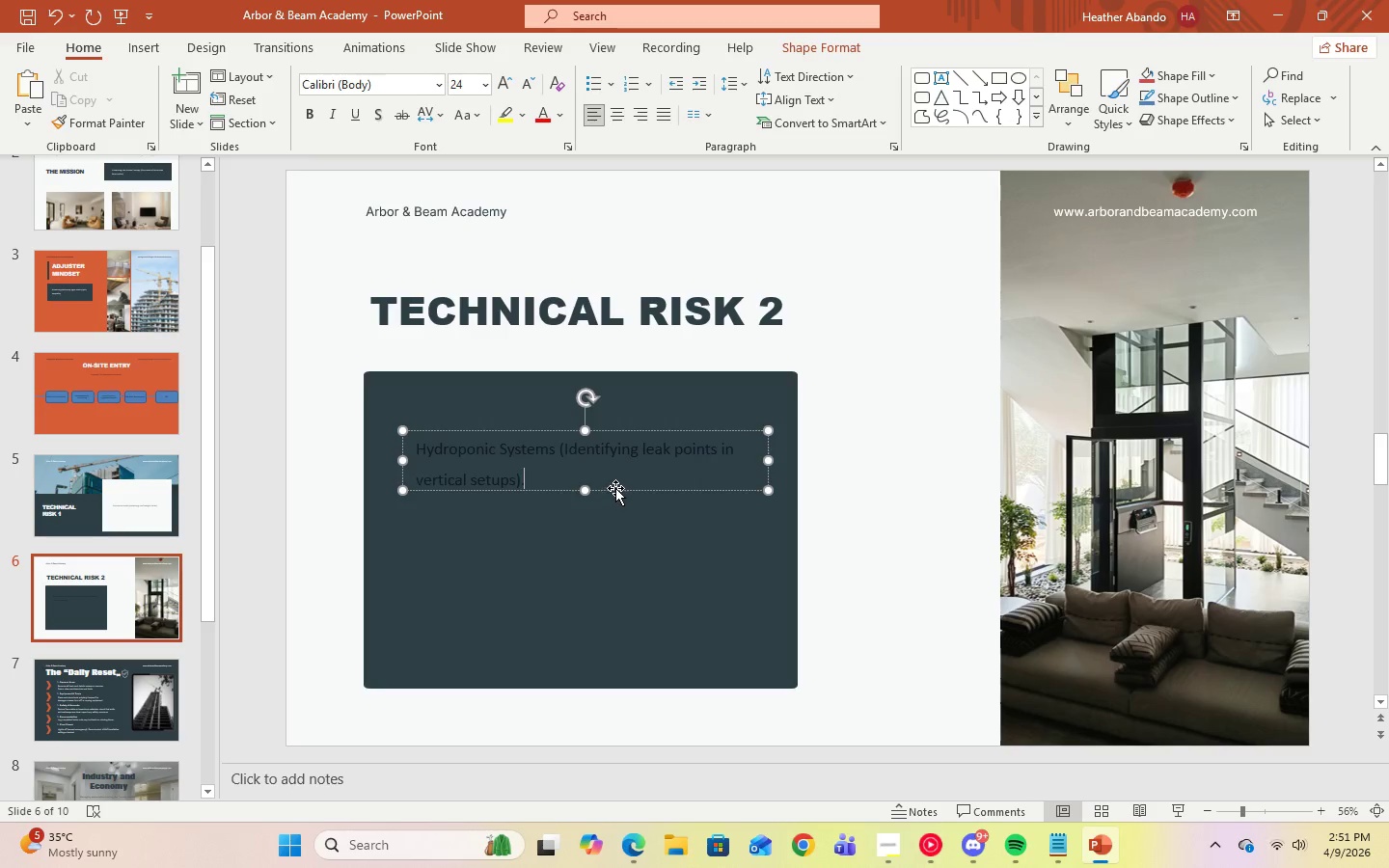 
left_click_drag(start_coordinate=[615, 488], to_coordinate=[615, 524])
 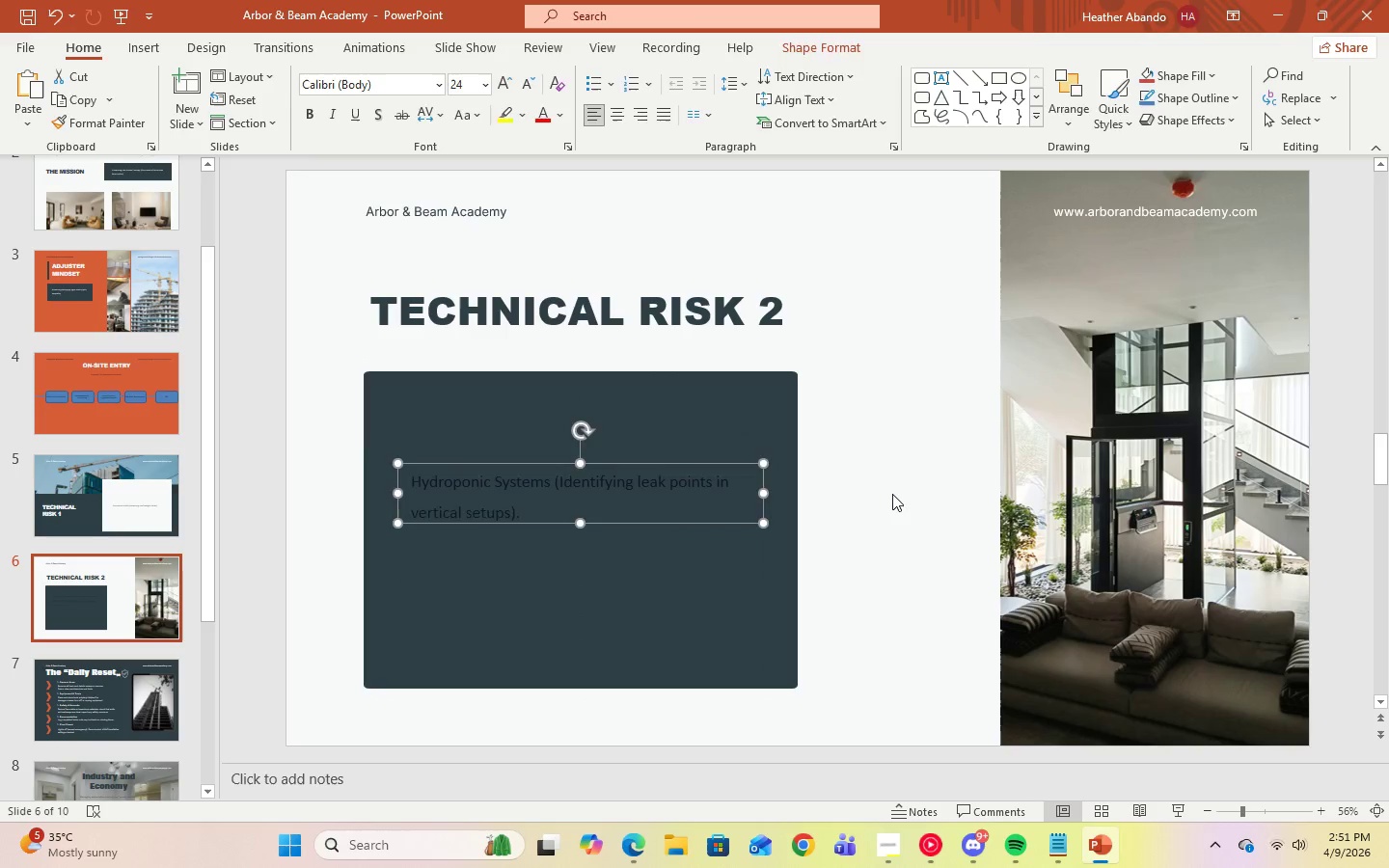 
left_click([892, 494])
 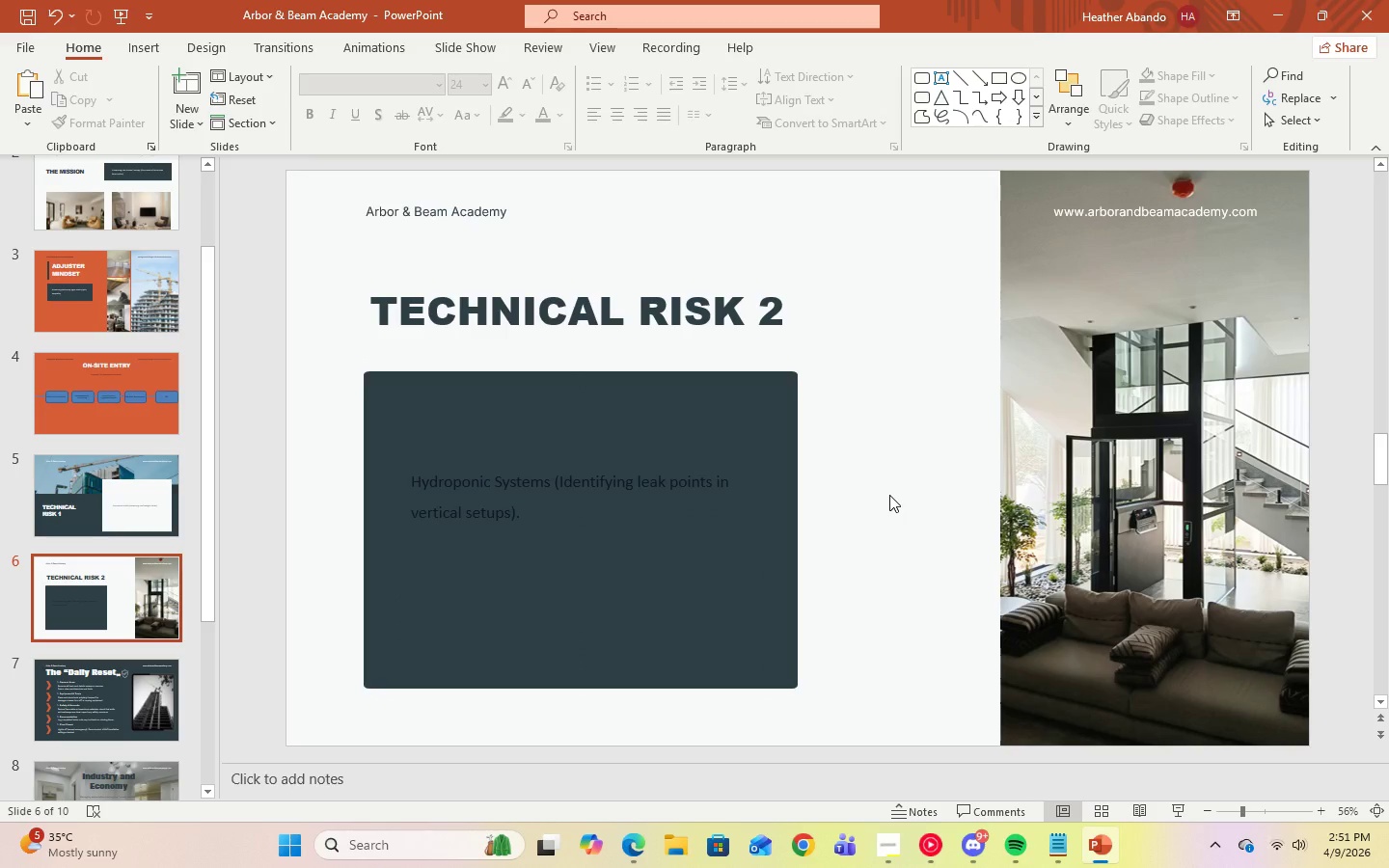 
wait(6.91)
 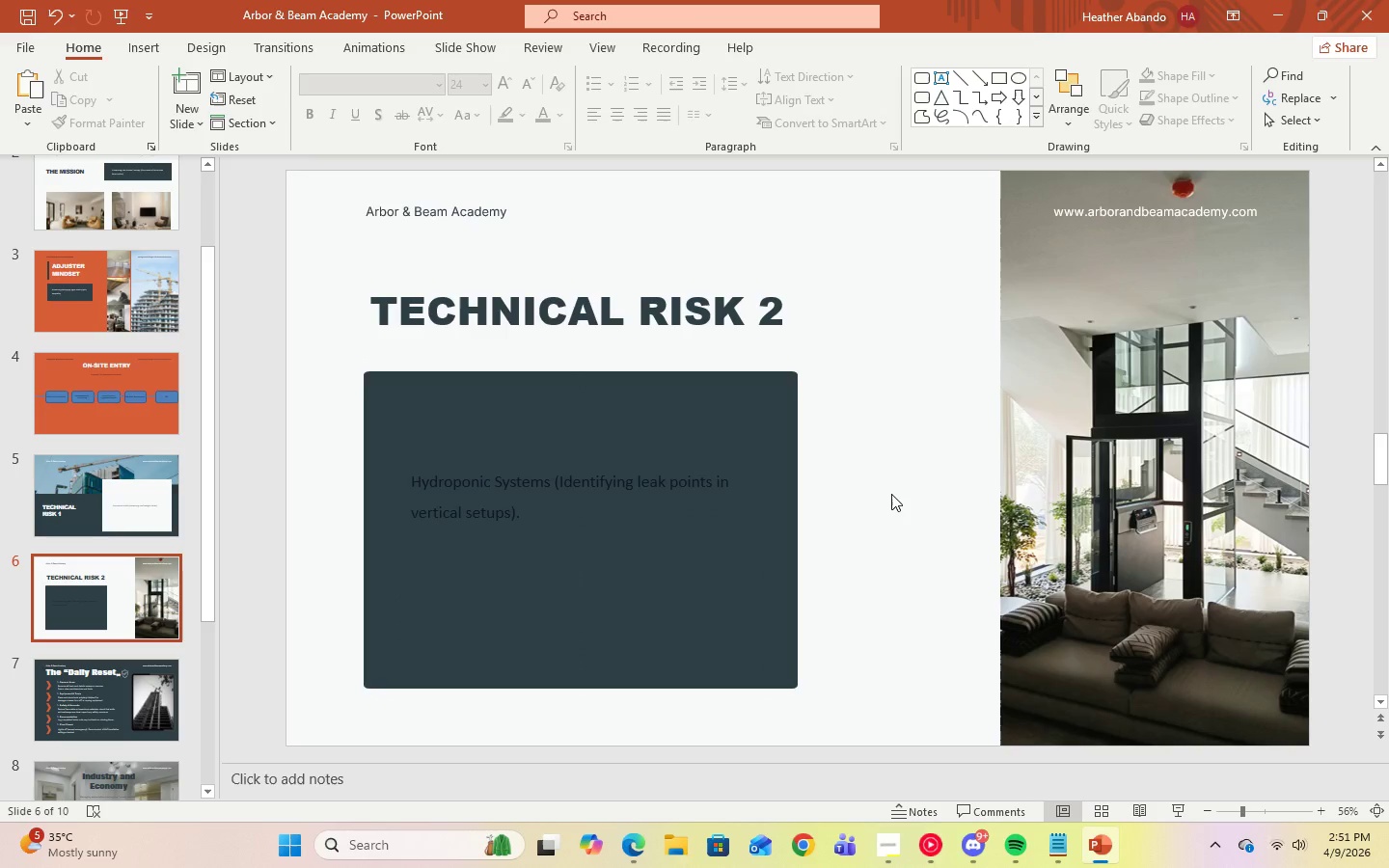 
left_click([167, 420])
 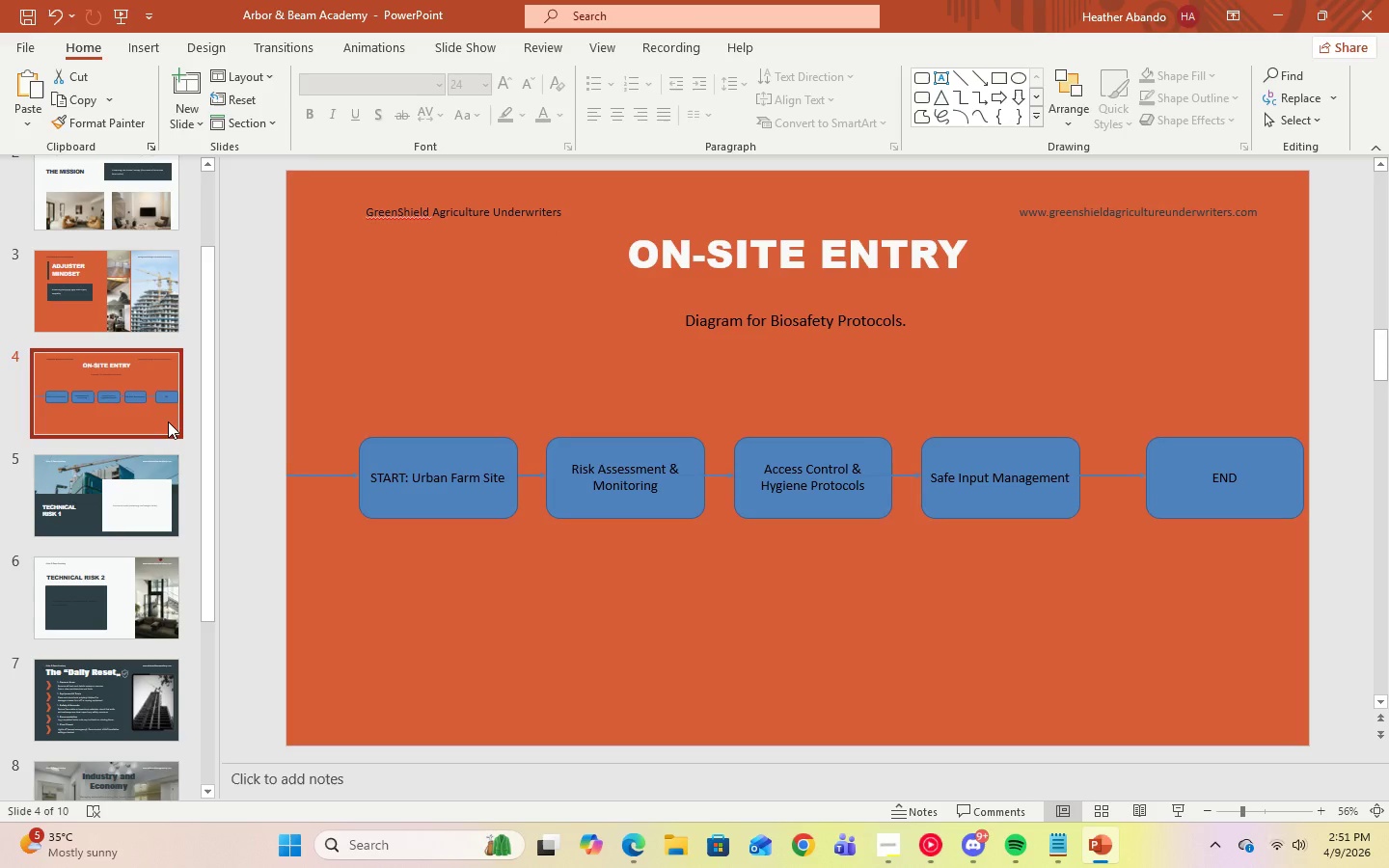 
left_click([117, 513])
 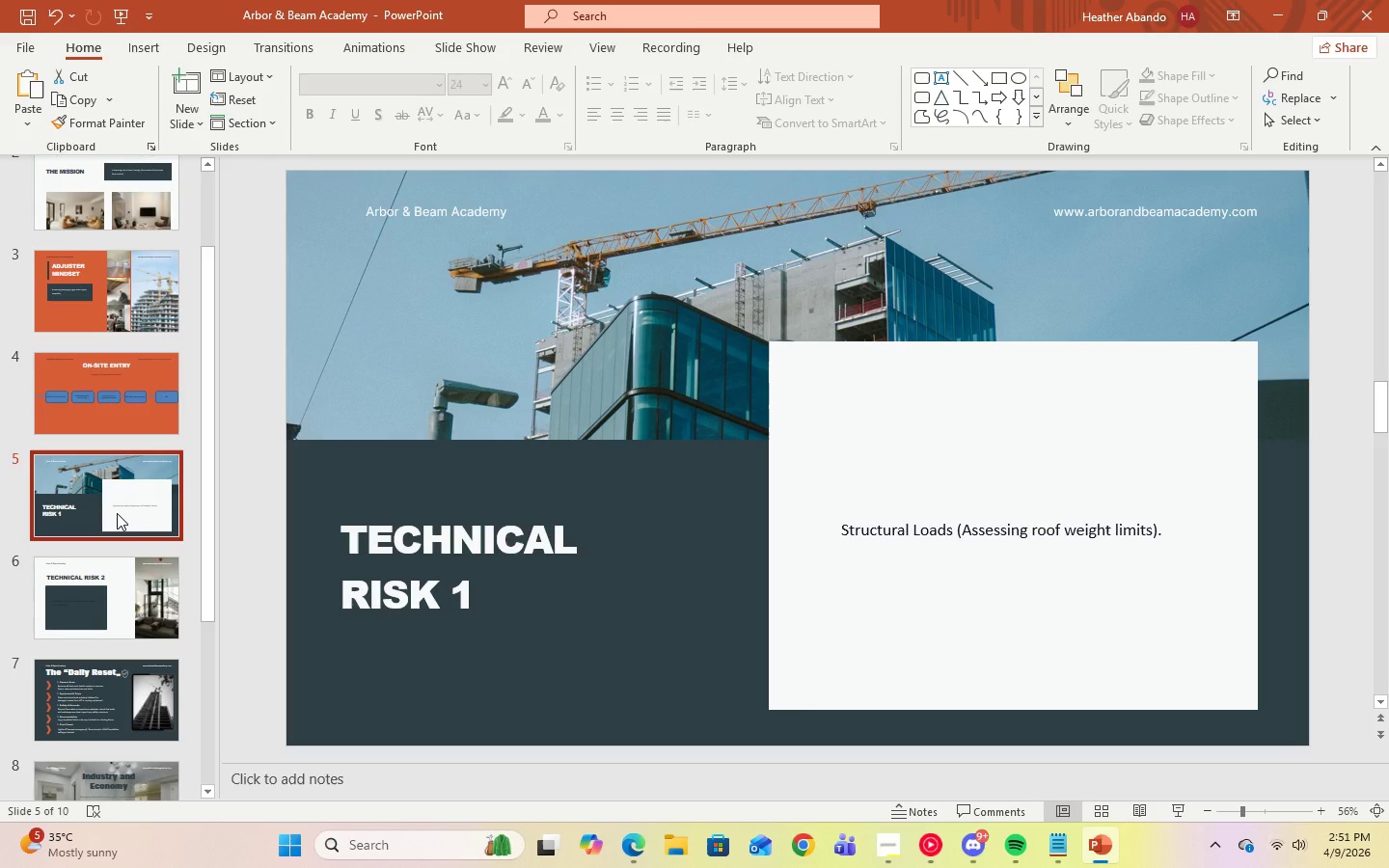 
wait(5.59)
 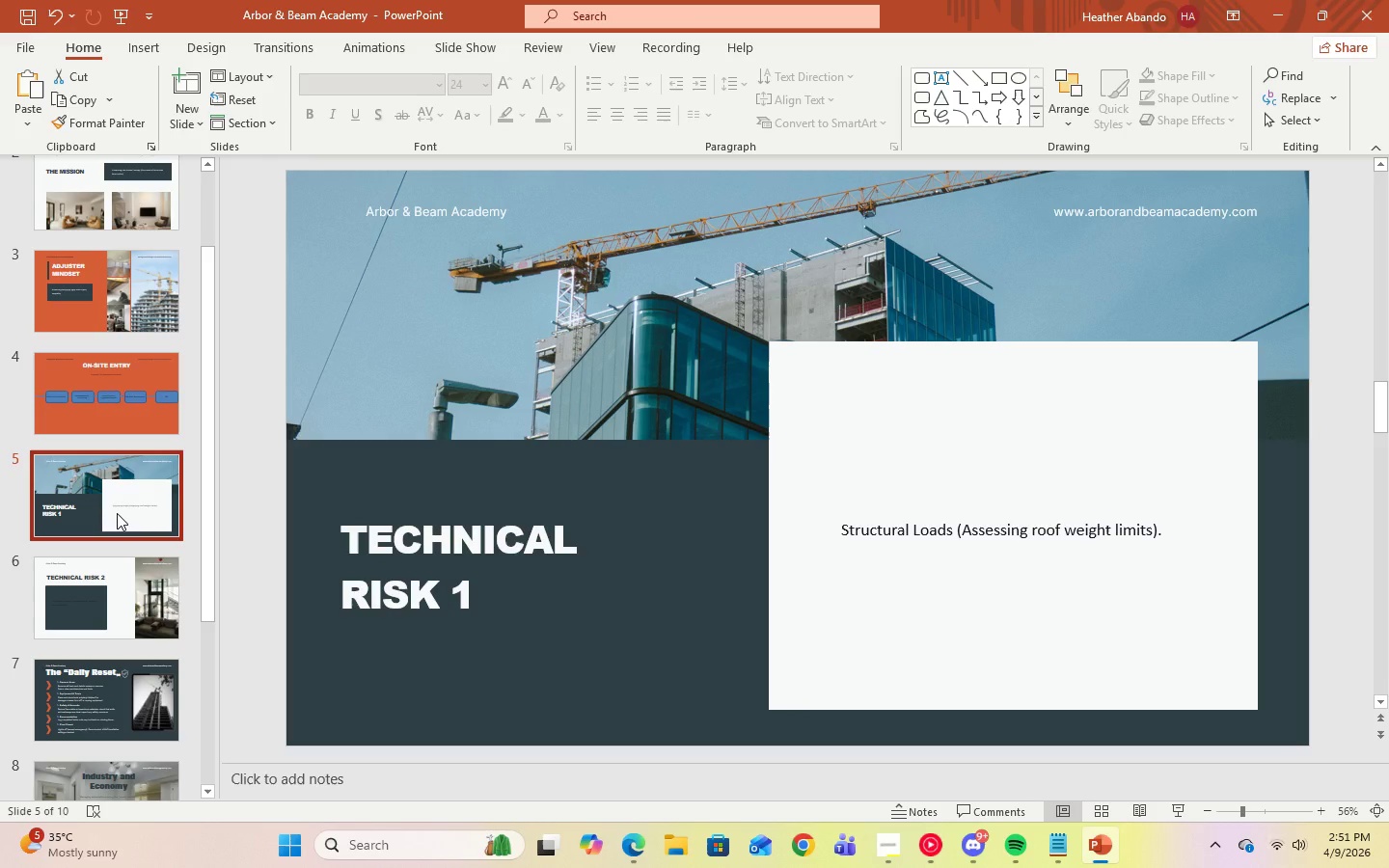 
left_click([95, 376])
 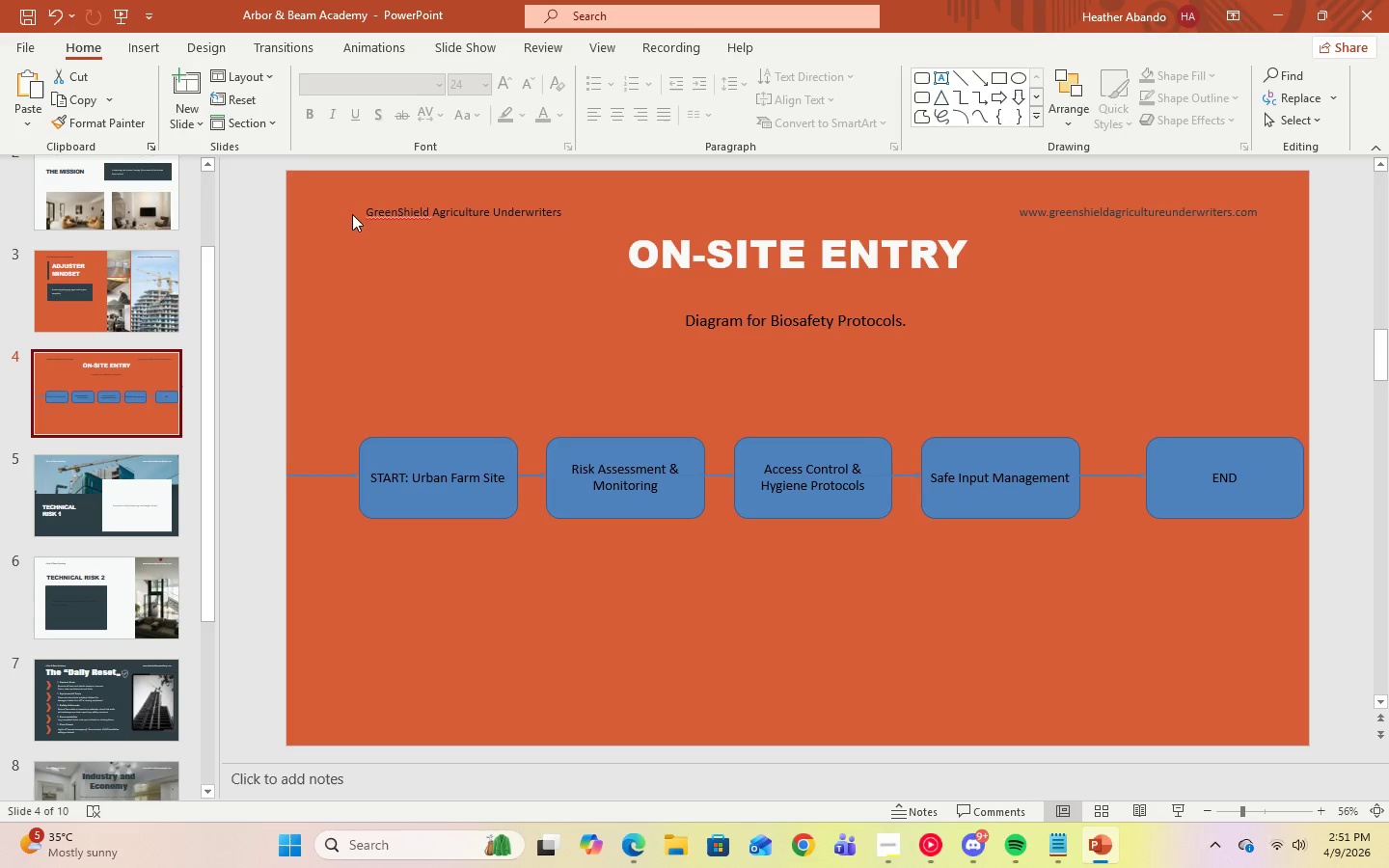 
left_click([366, 212])
 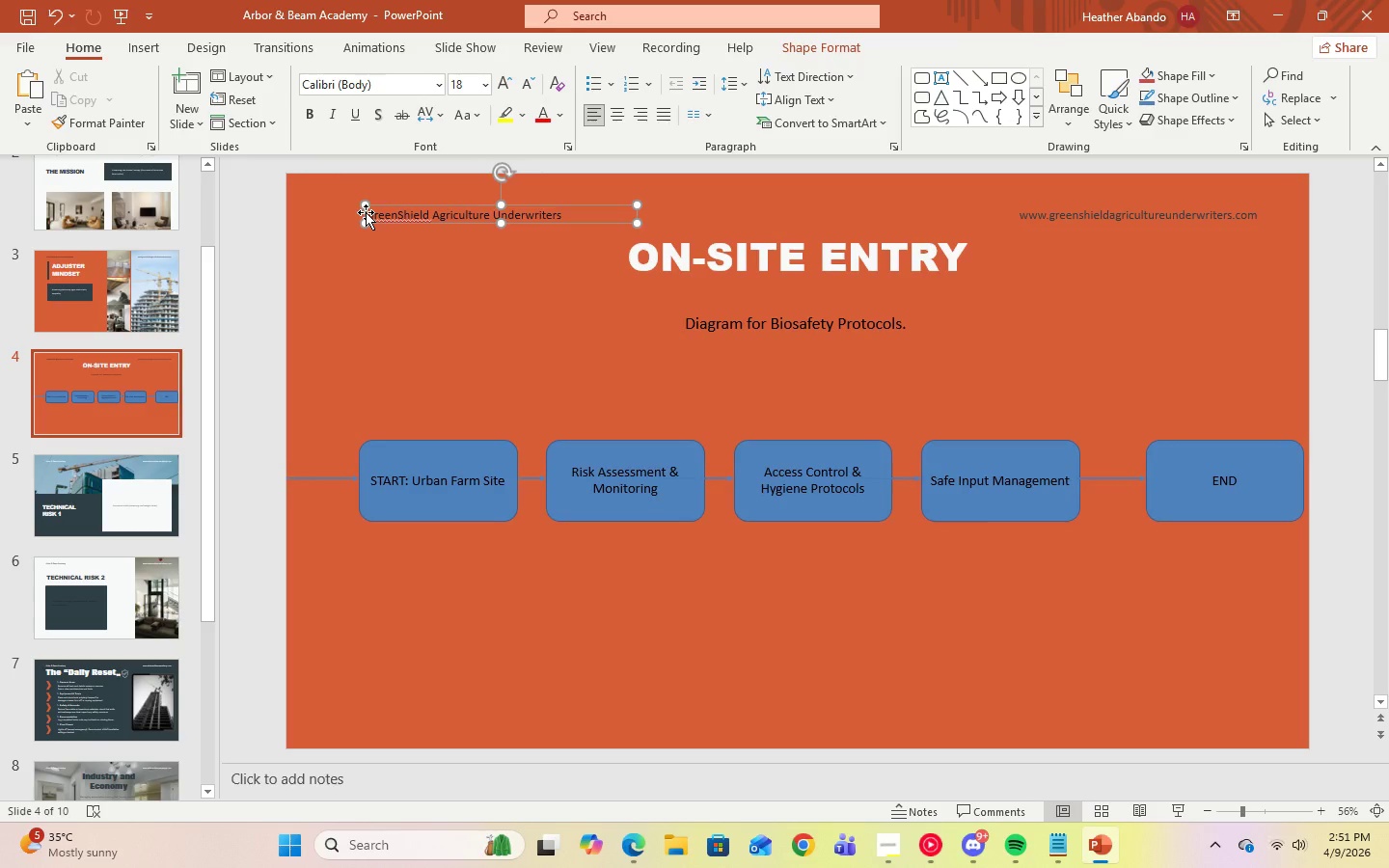 
key(Control+A)
 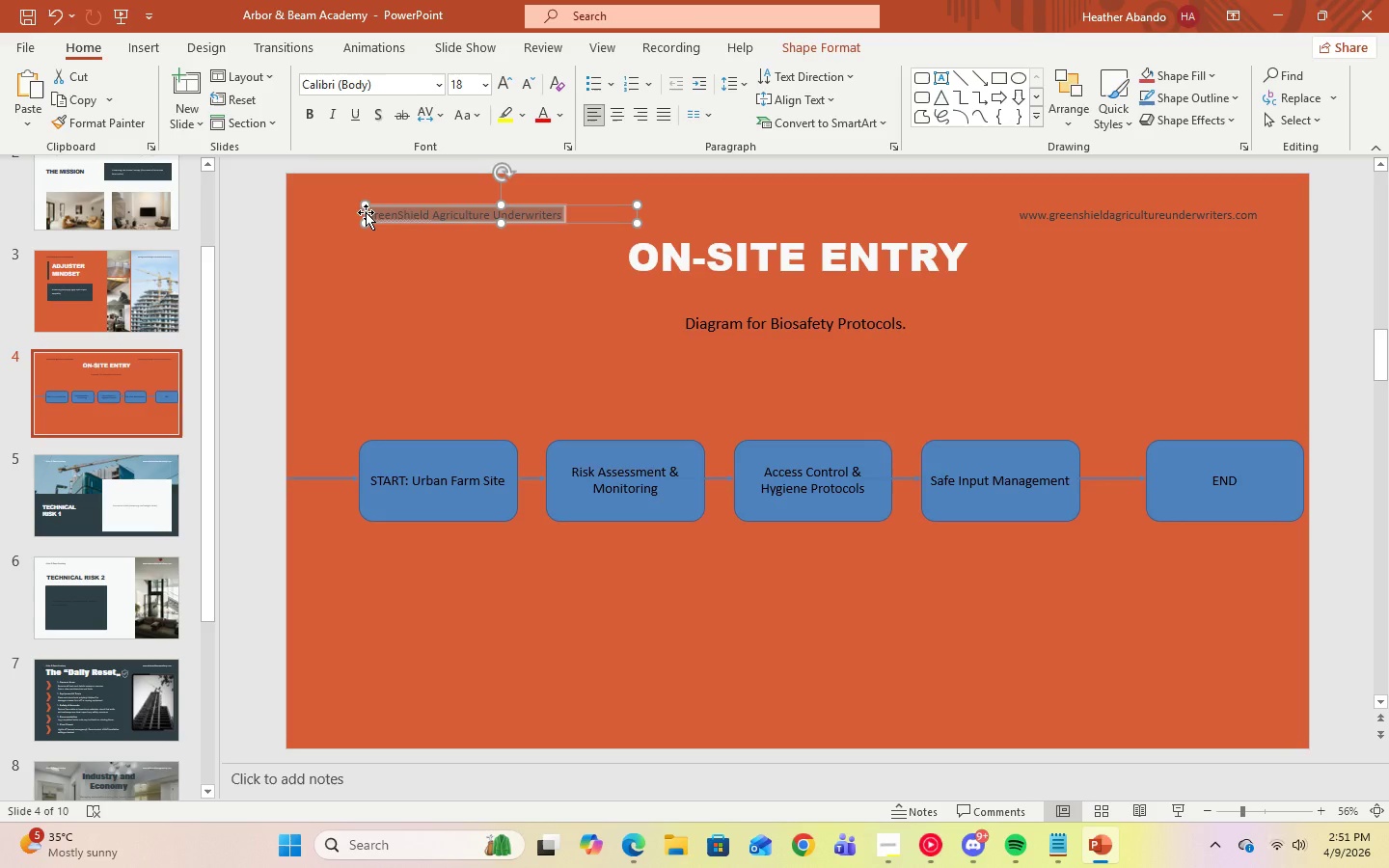 
key(Control+C)
 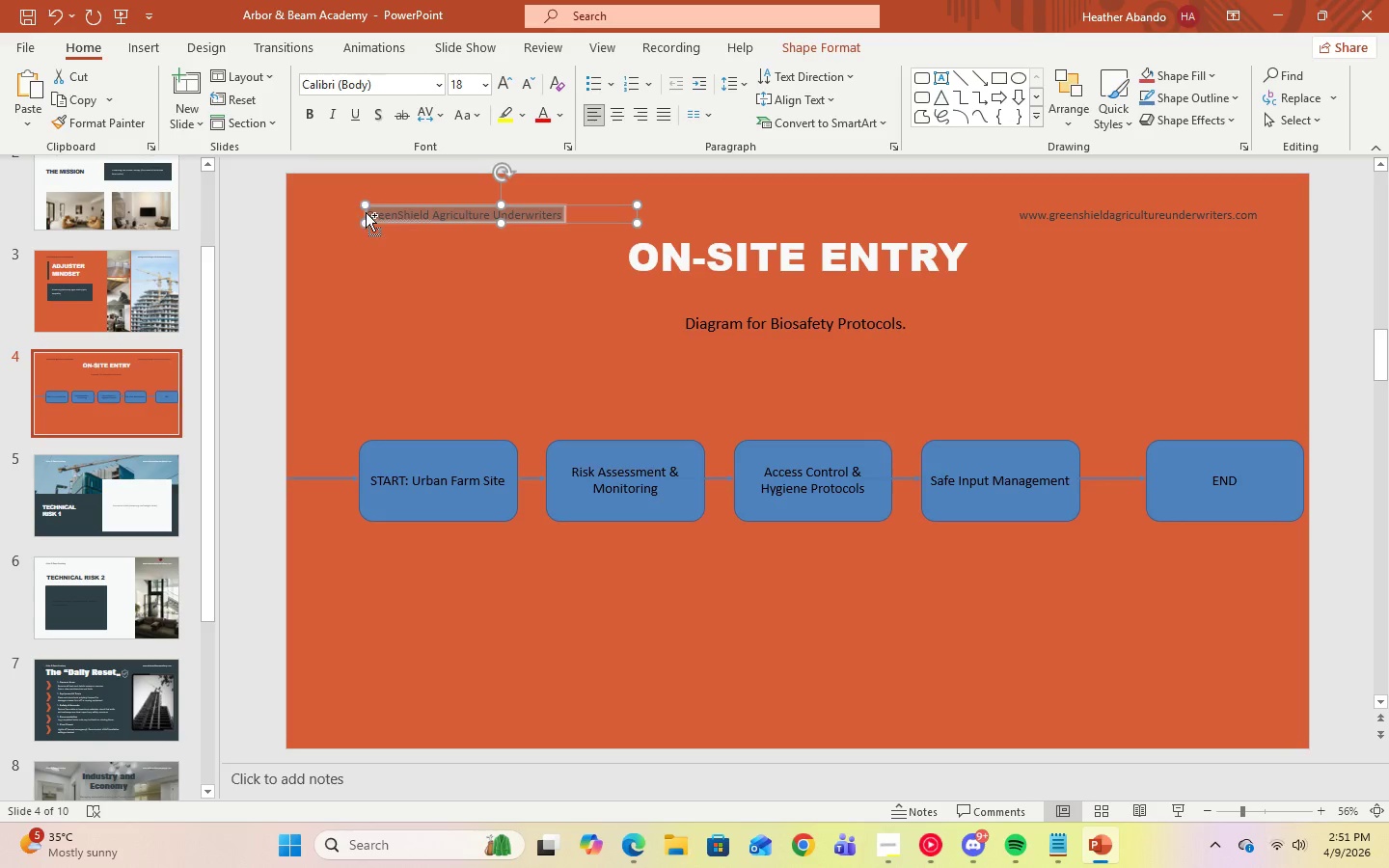 
key(Control+C)
 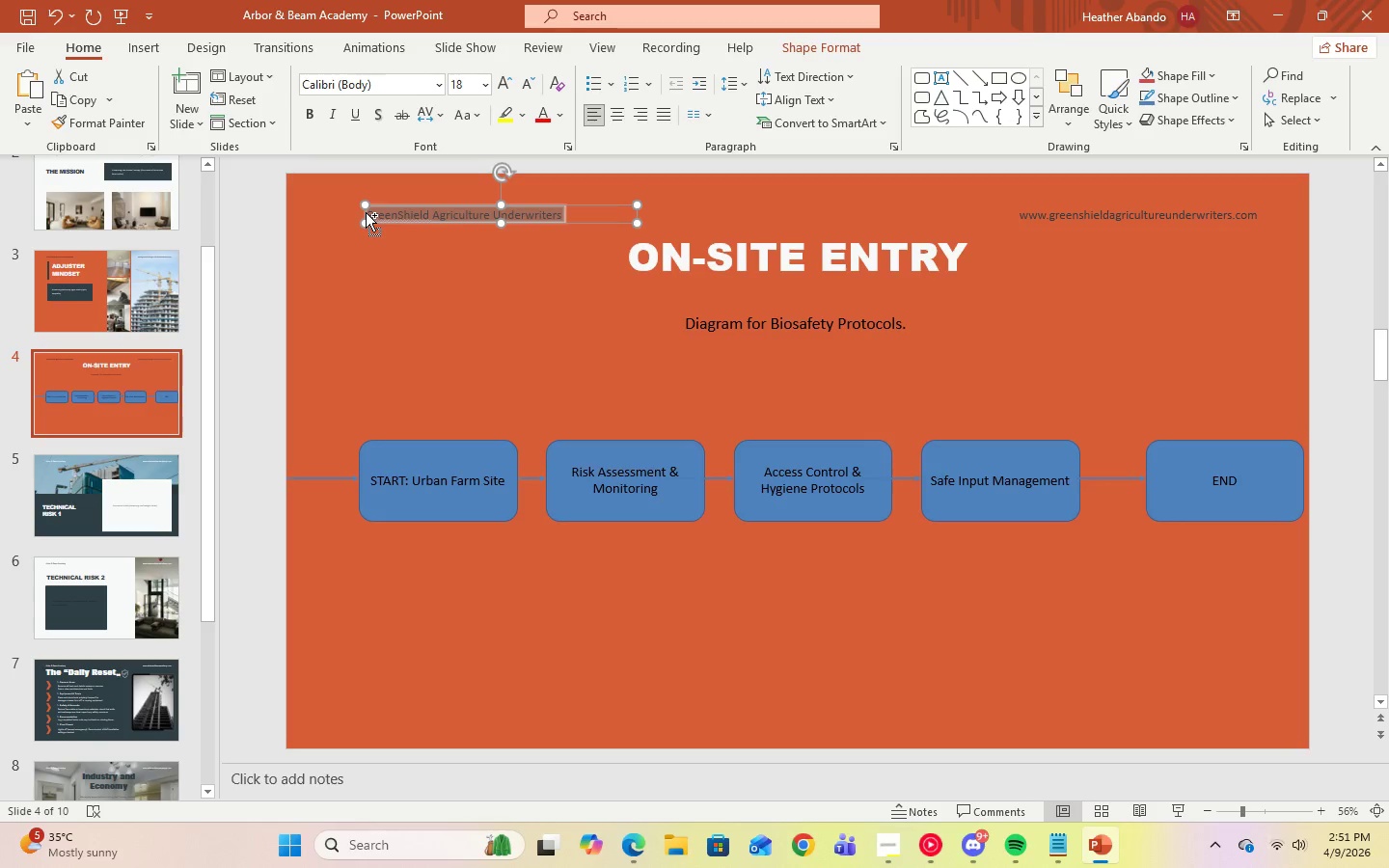 
key(Control+C)
 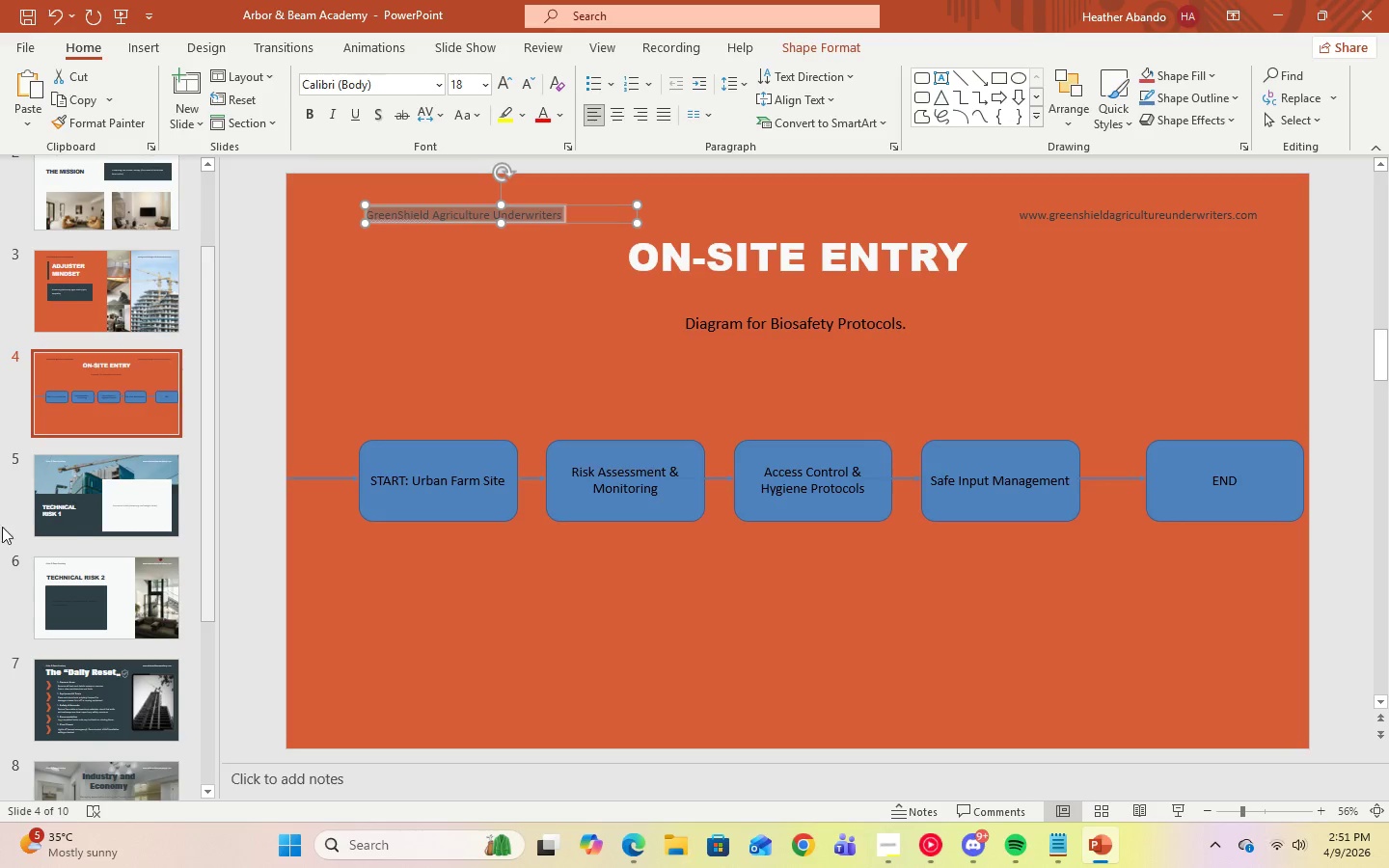 
left_click([84, 502])
 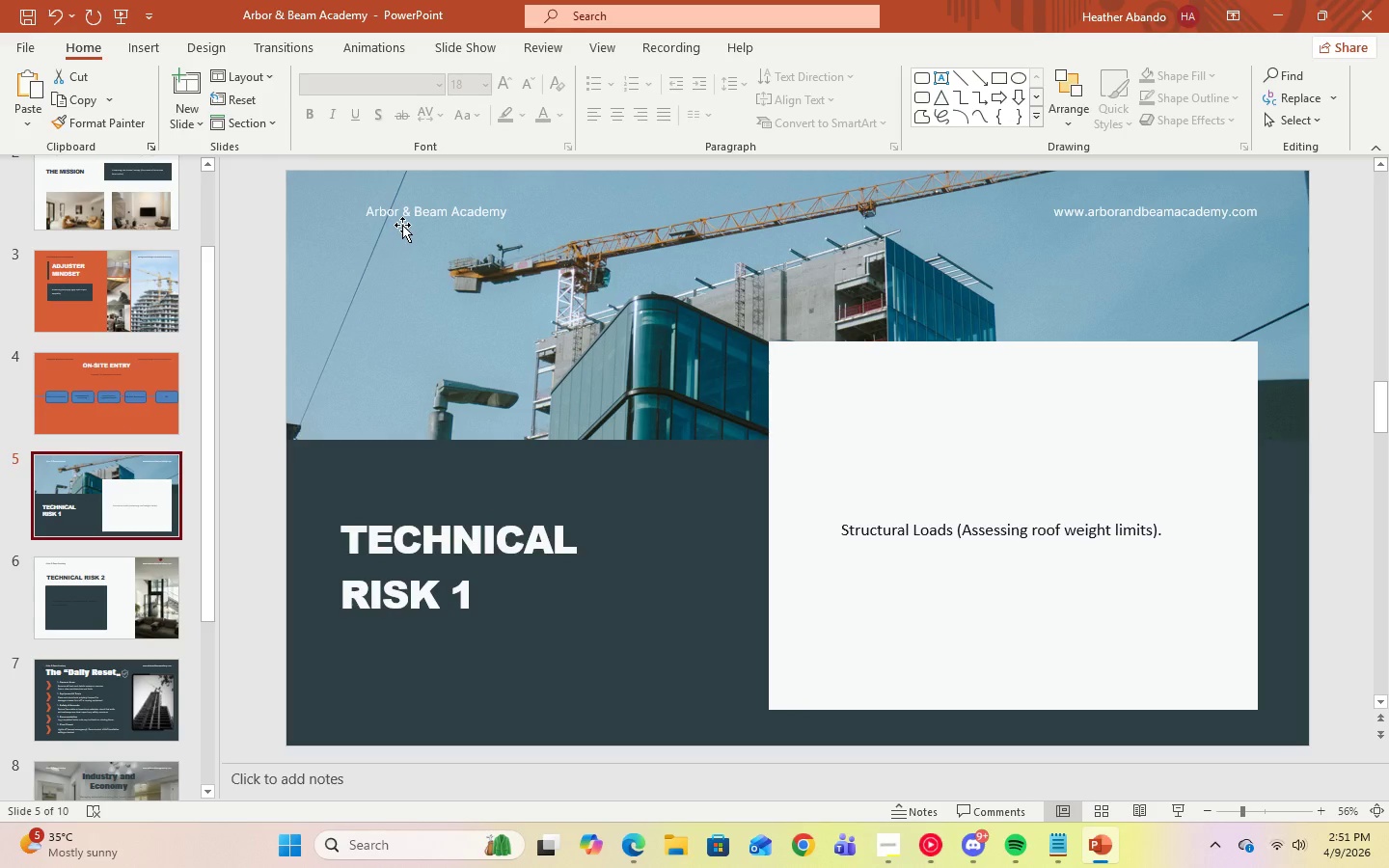 
left_click([400, 213])
 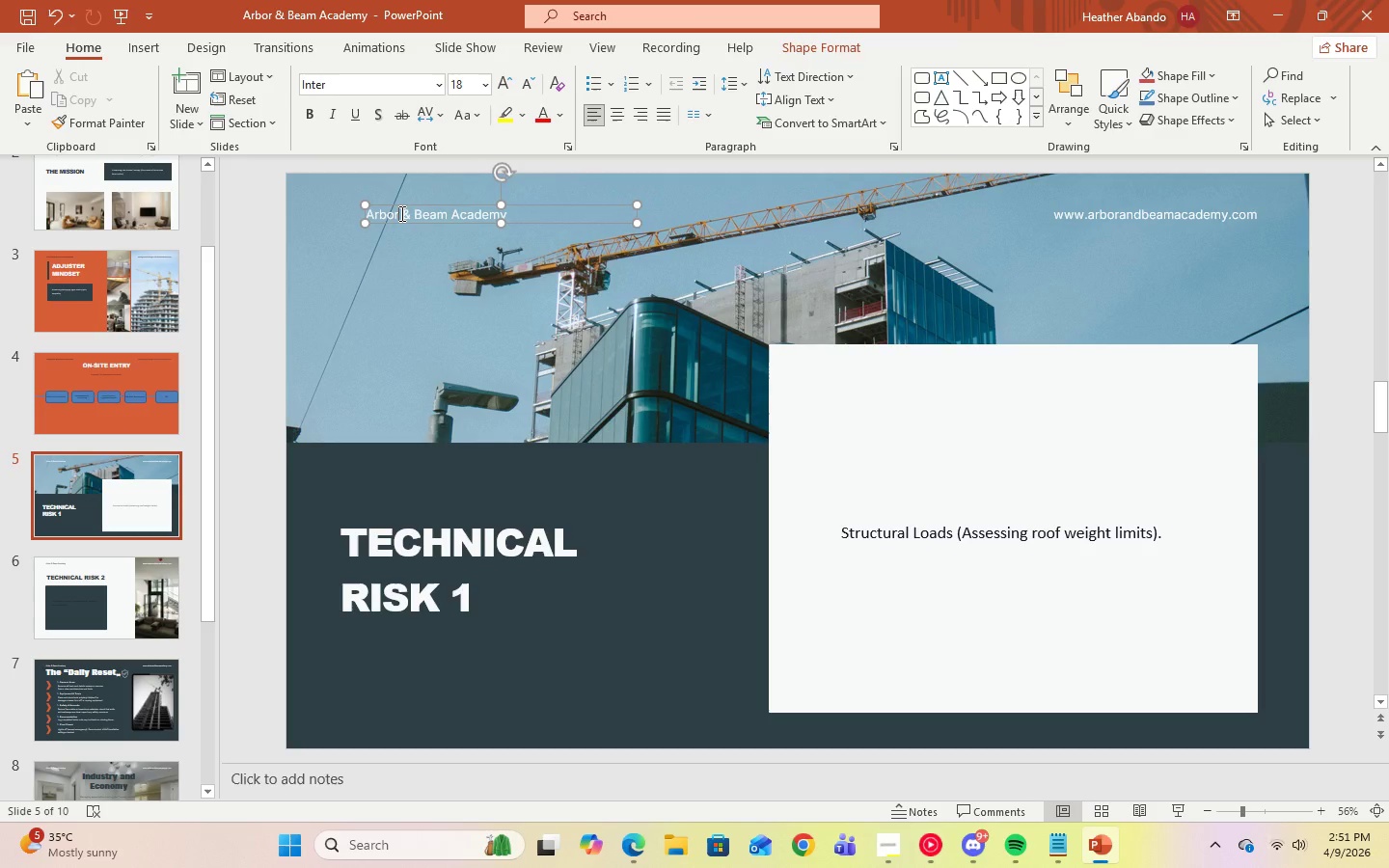 
key(Control+A)
 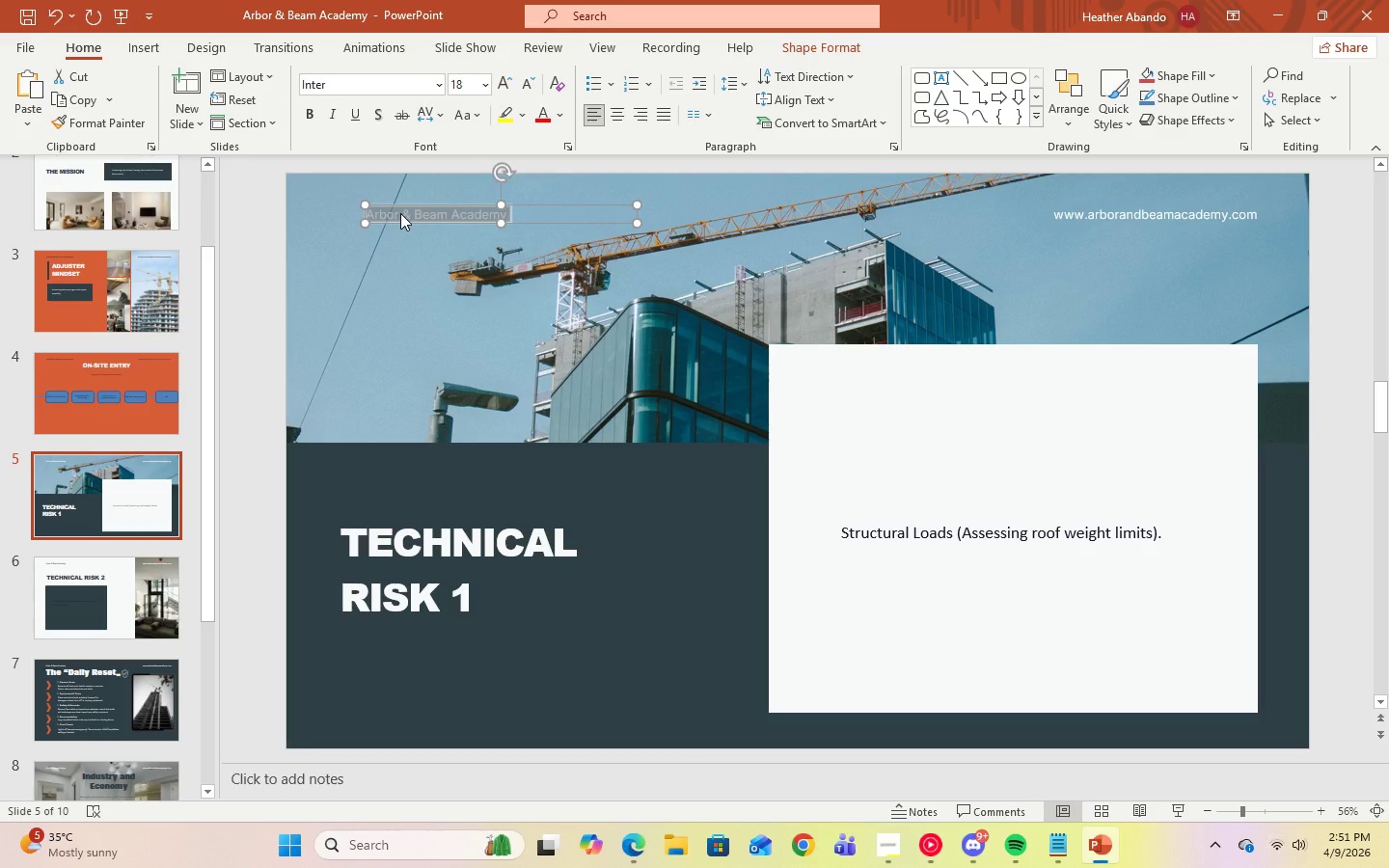 
key(Control+V)
 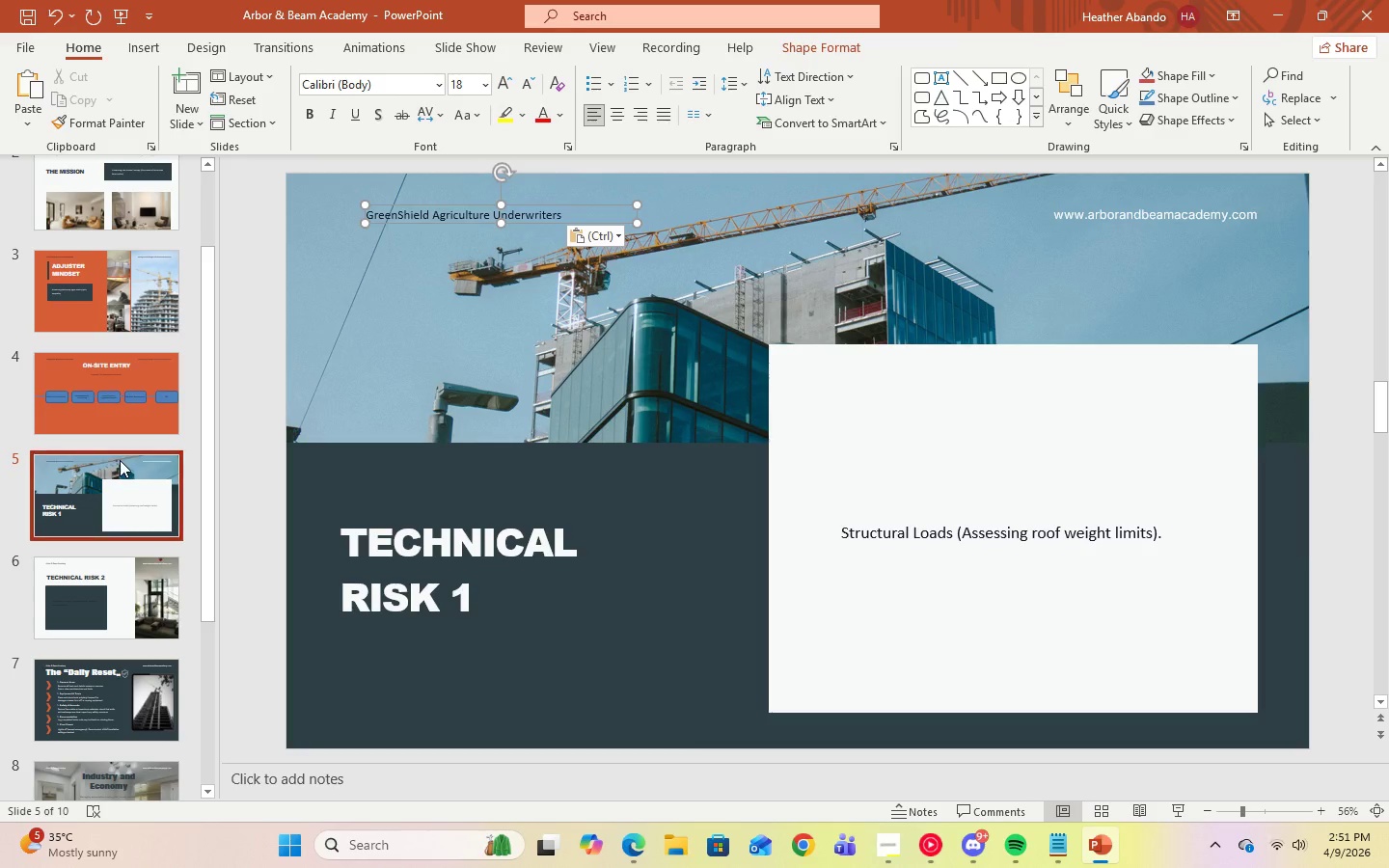 
left_click([113, 415])
 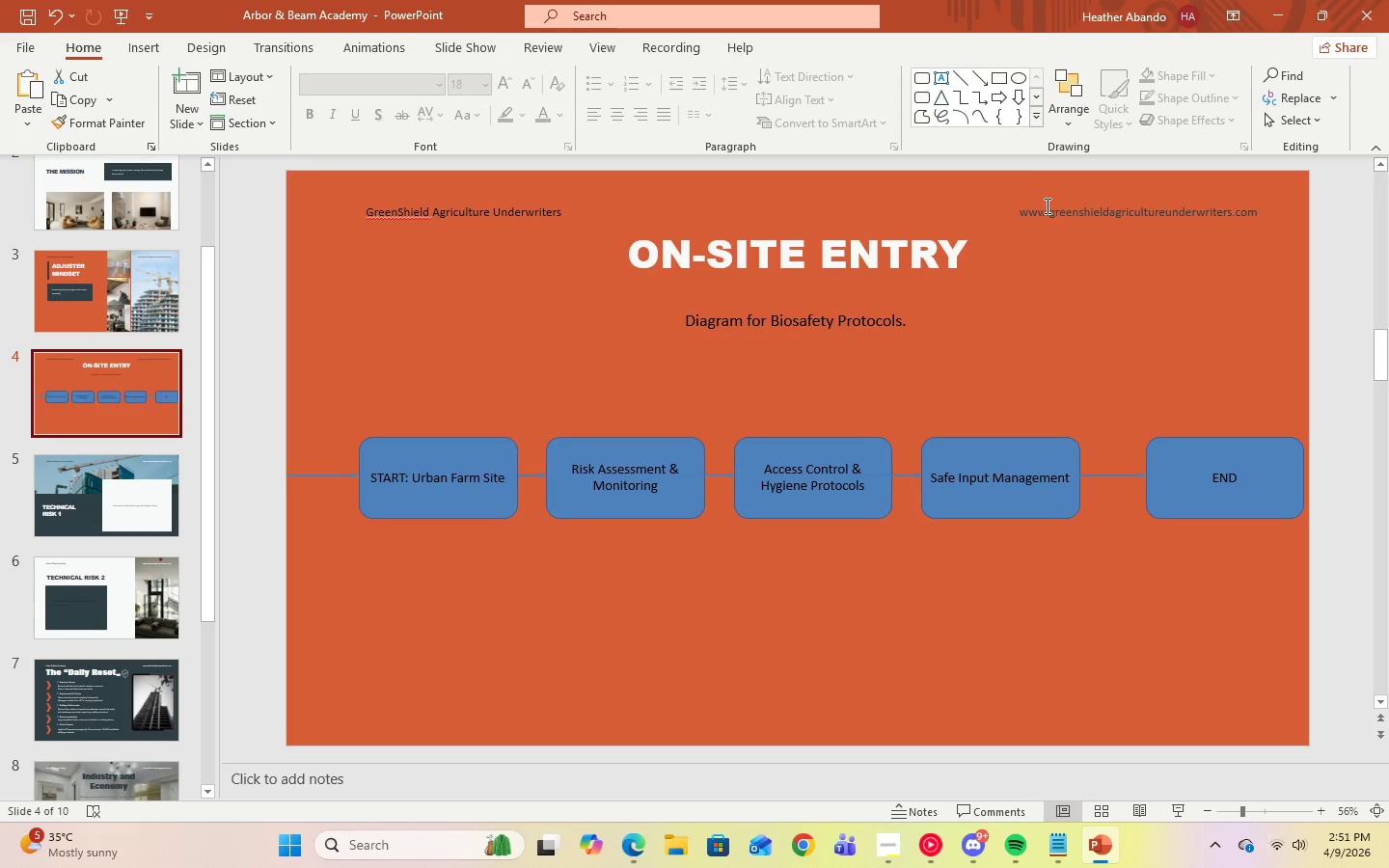 
left_click([1042, 212])
 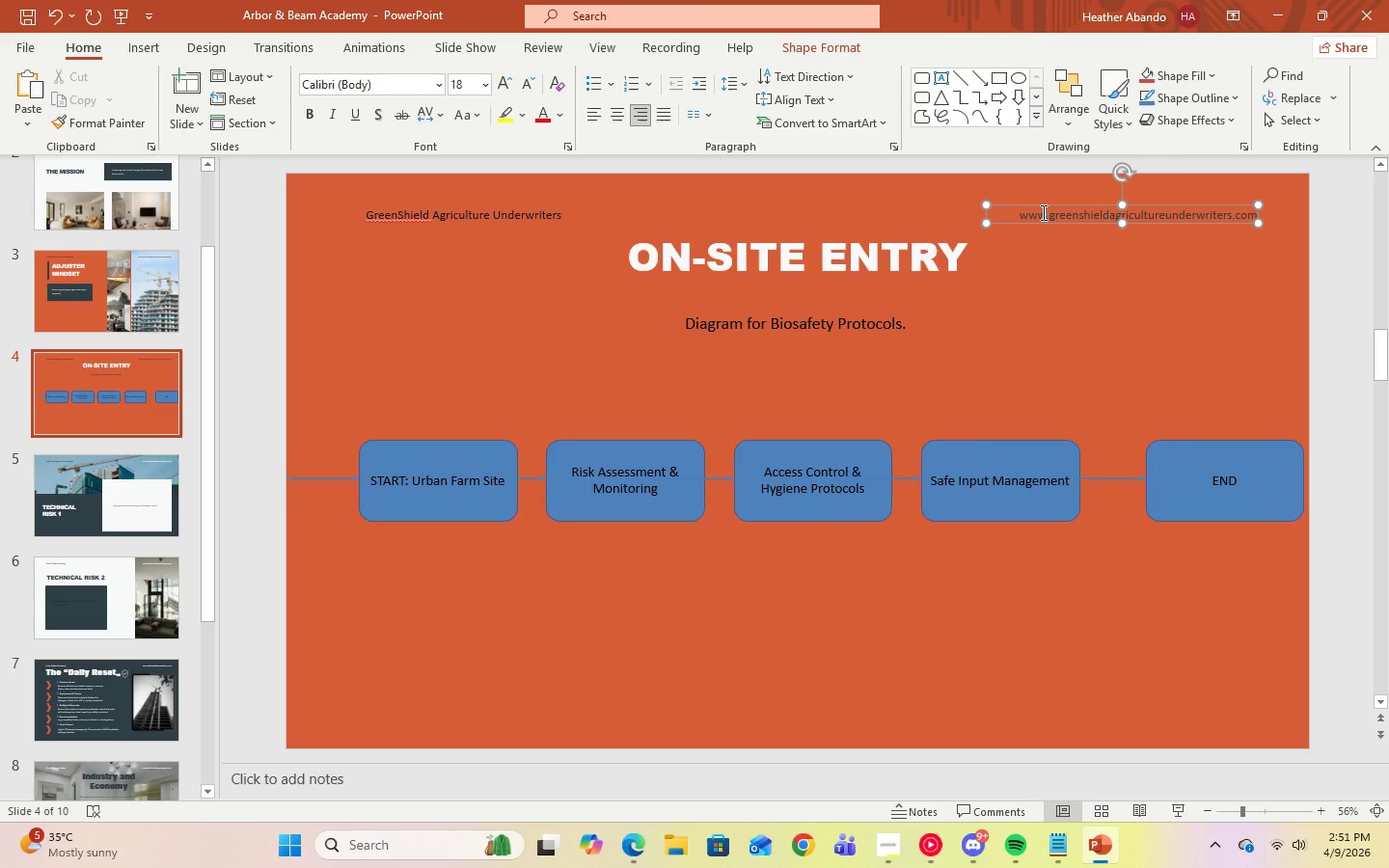 
key(Control+A)
 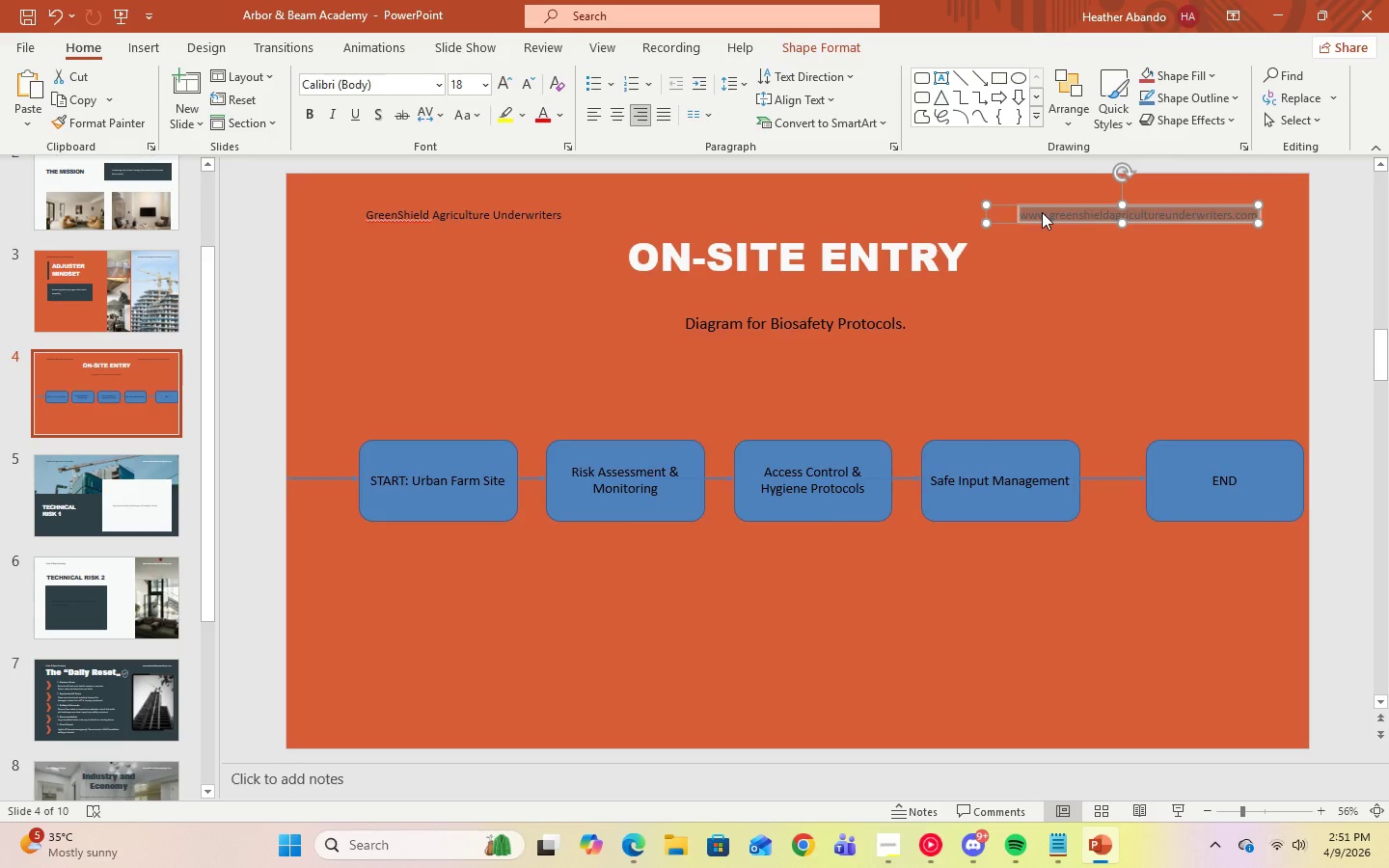 
key(Control+C)
 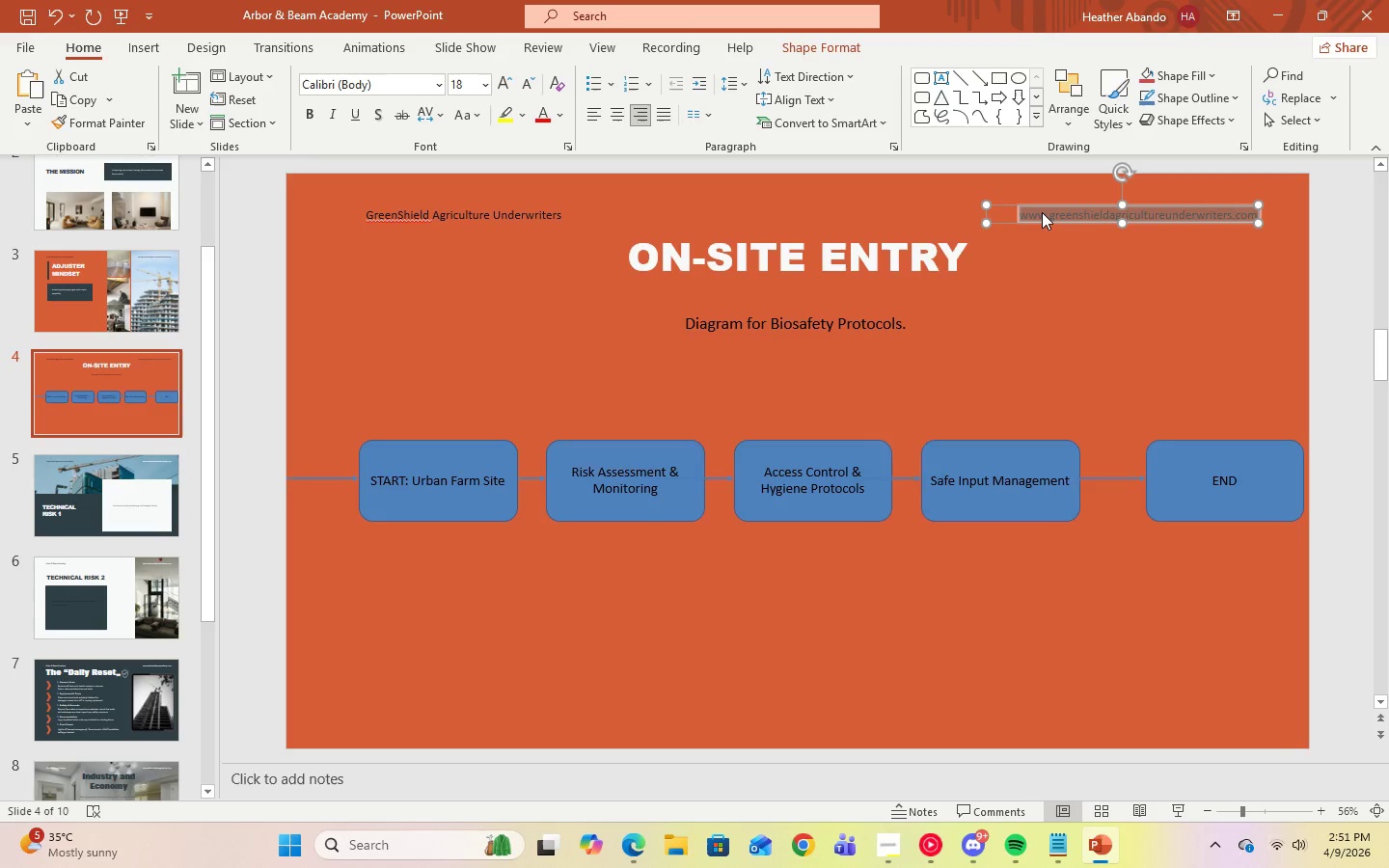 
key(Control+C)
 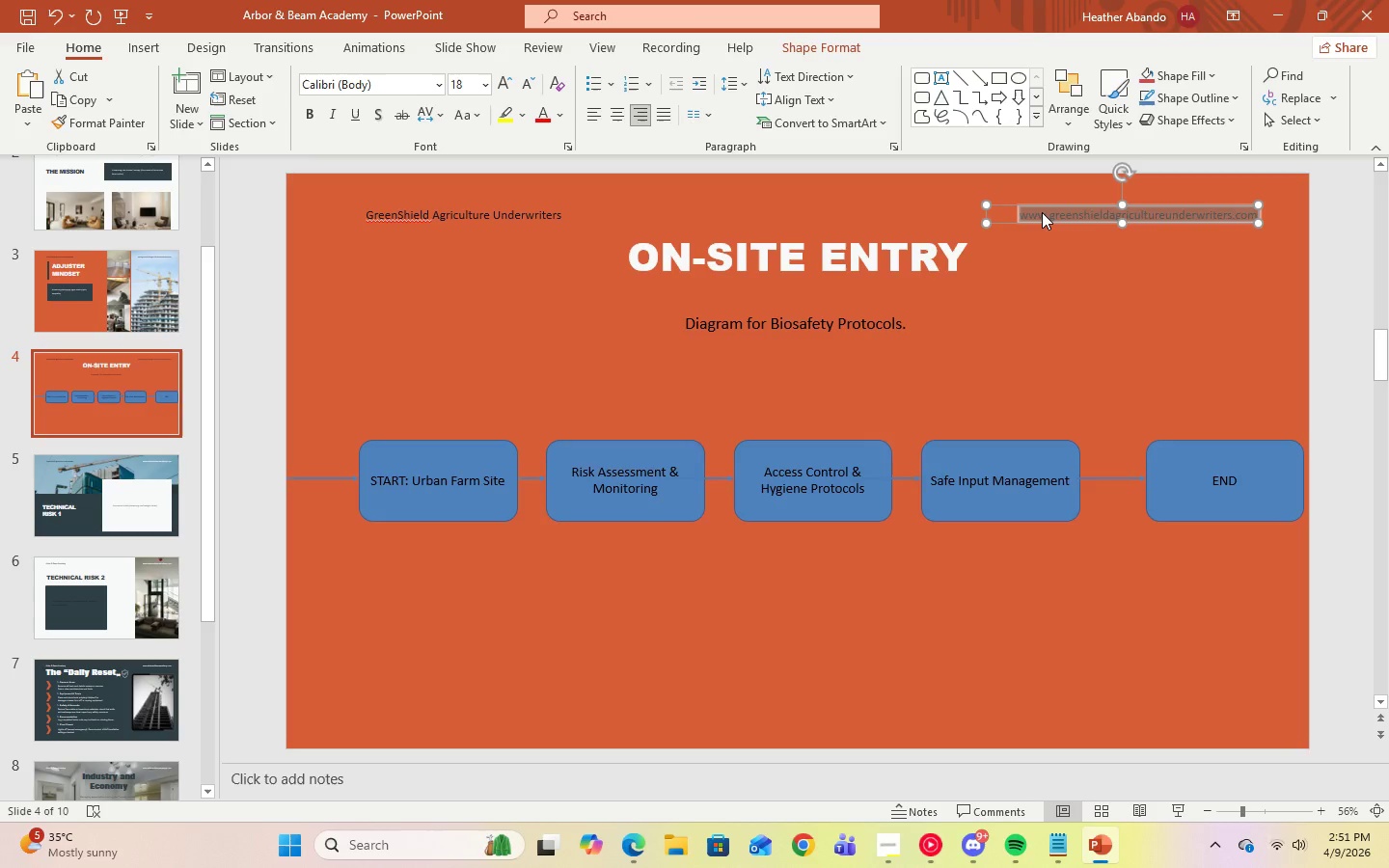 
key(Control+C)
 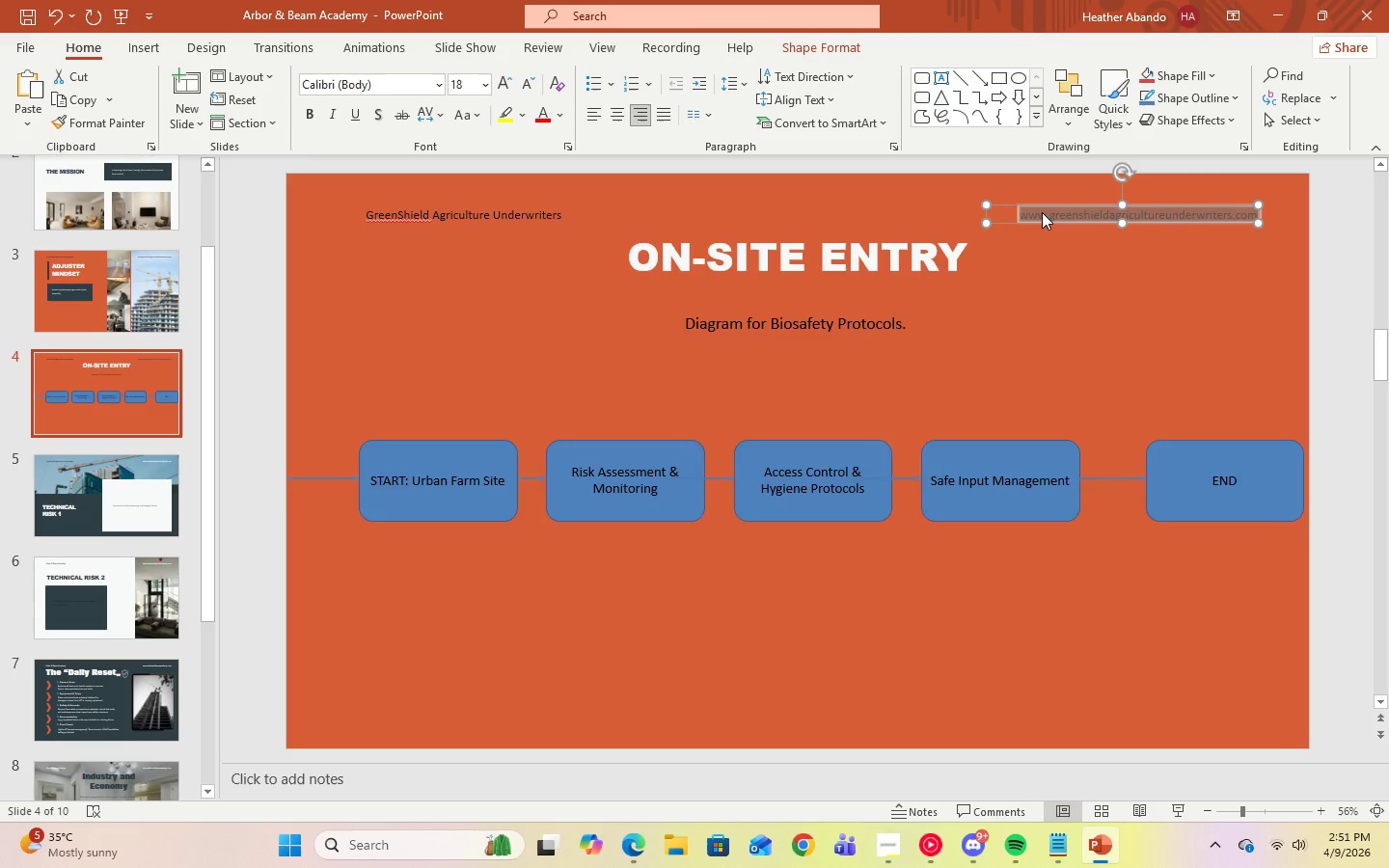 
key(Control+C)
 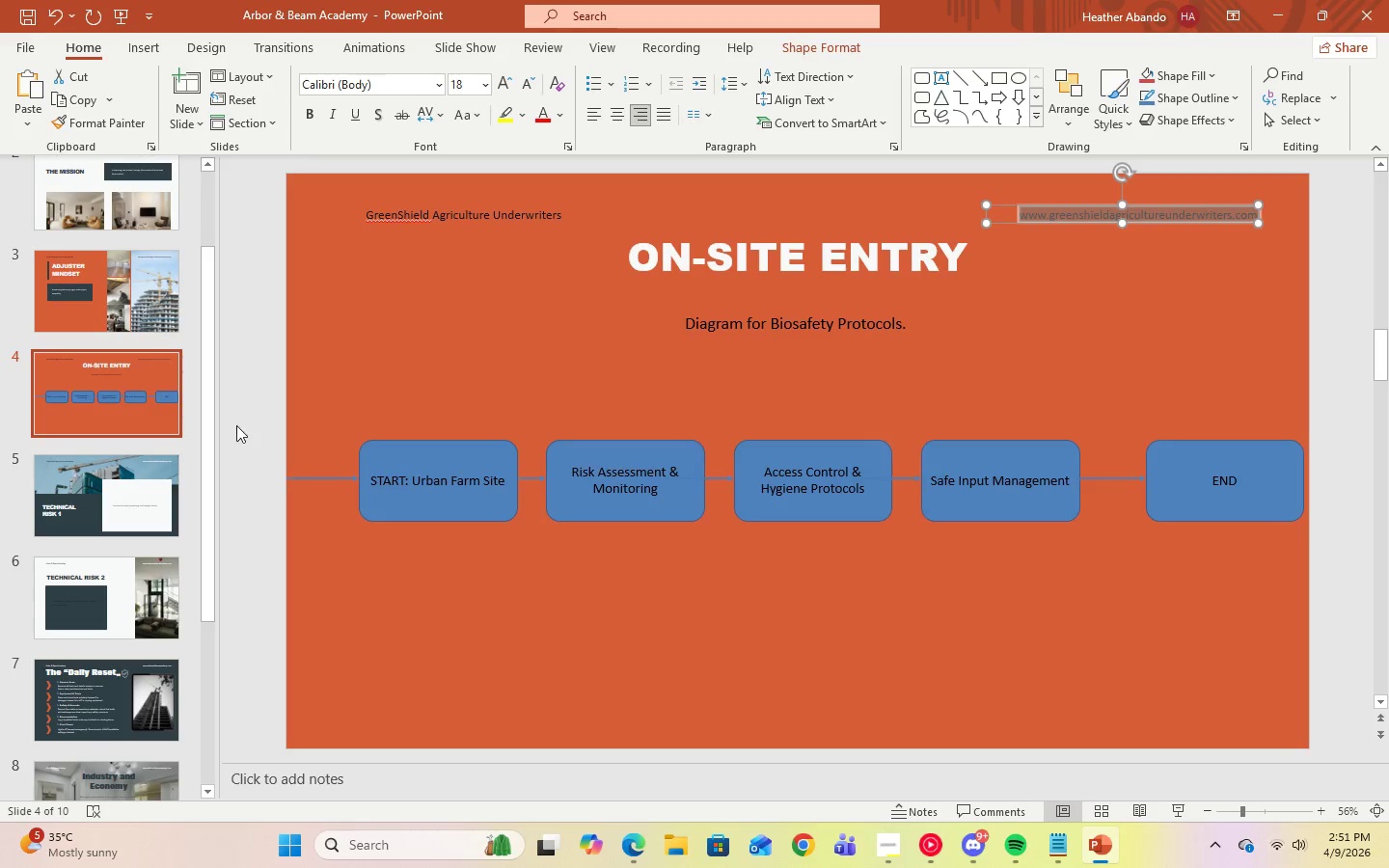 
left_click([117, 471])
 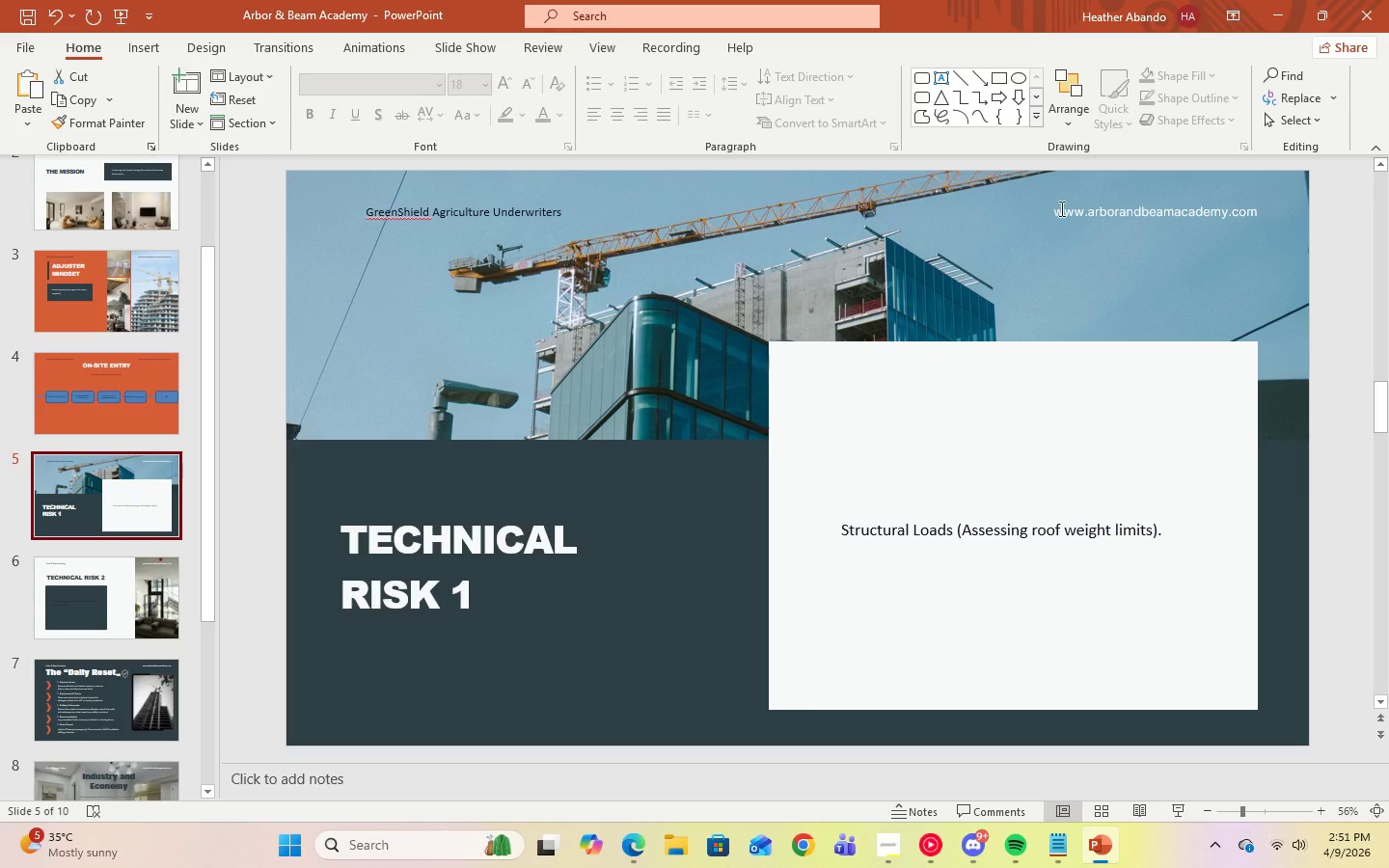 
left_click([1065, 208])
 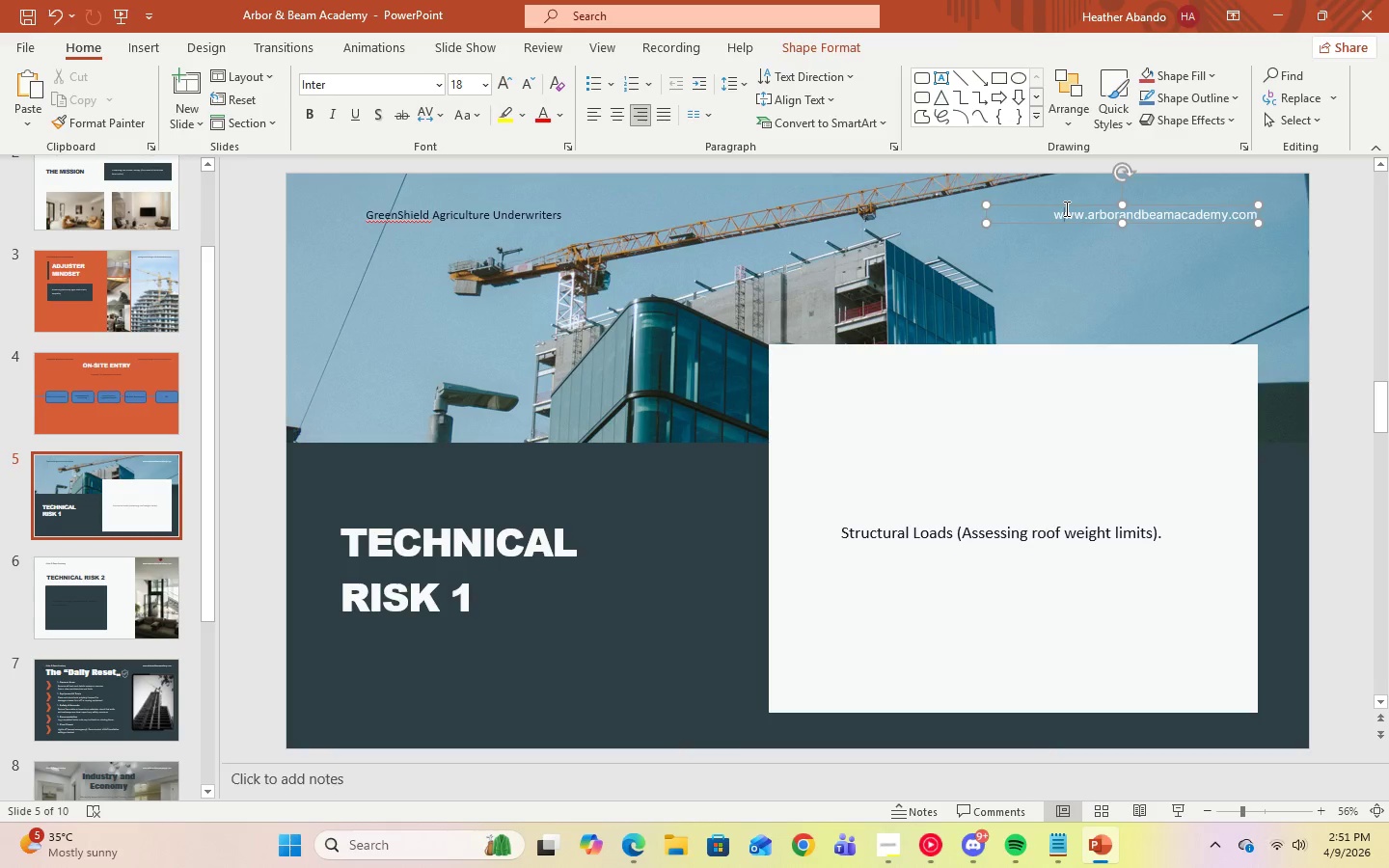 
key(Control+A)
 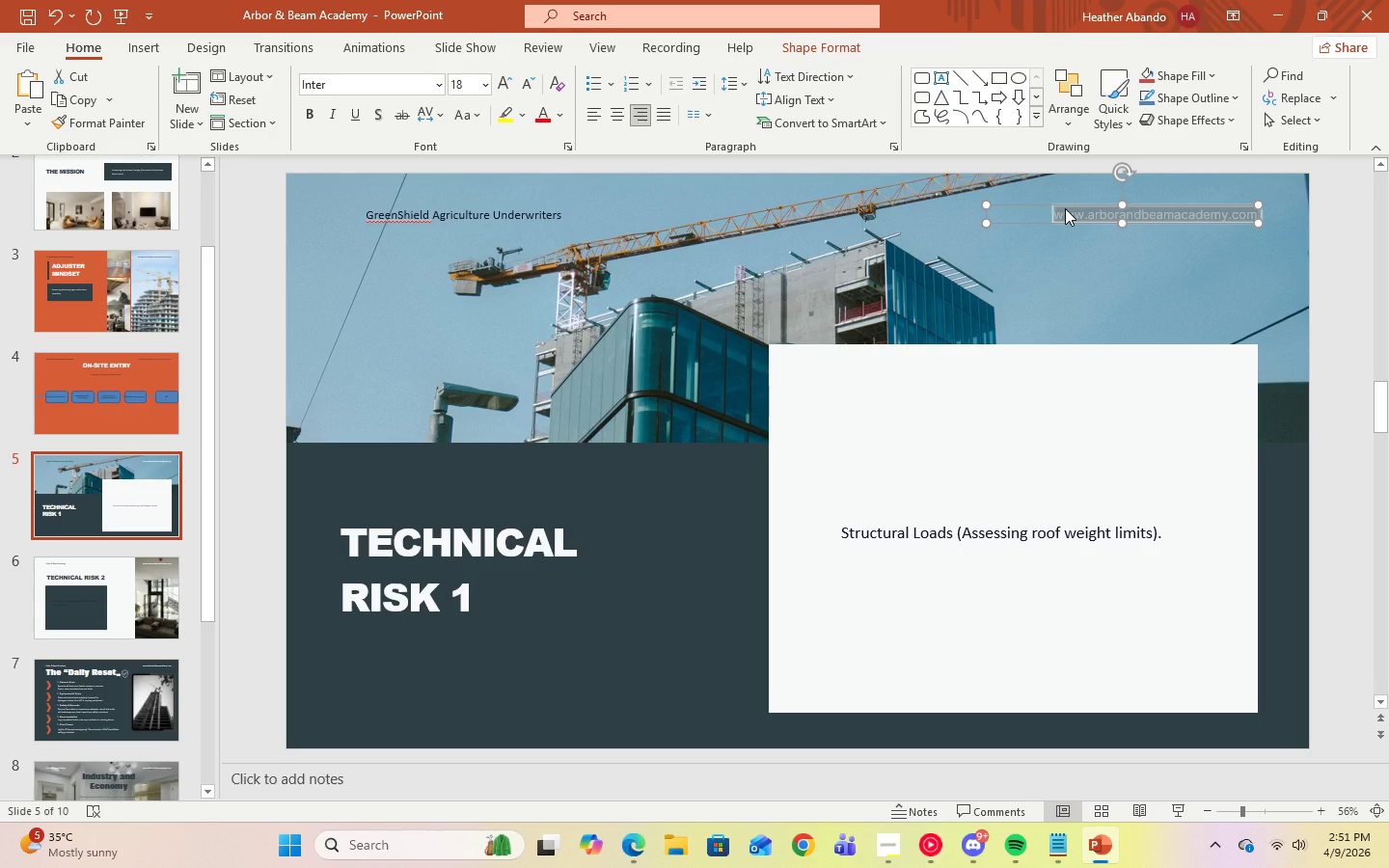 
key(Control+V)
 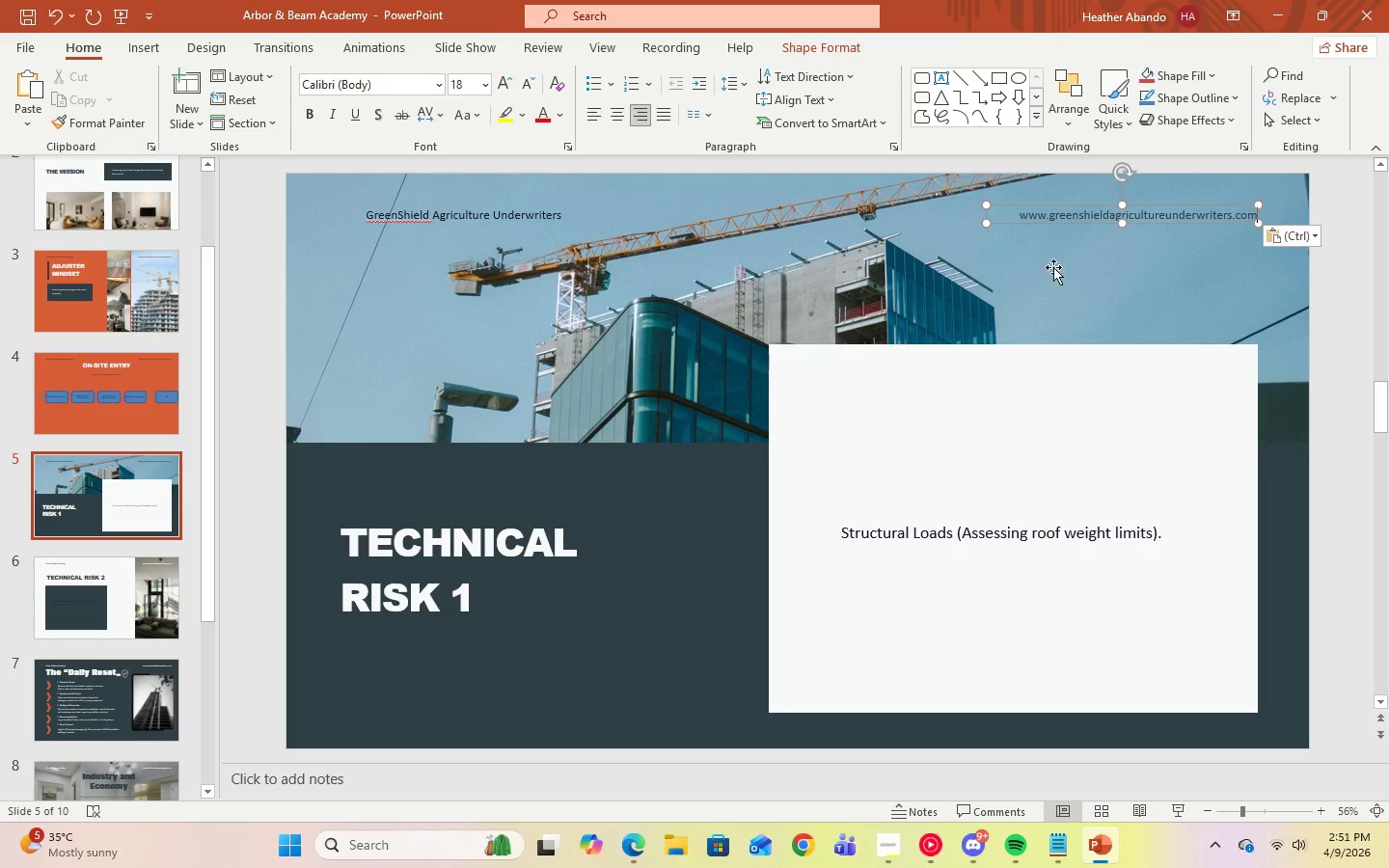 
left_click([1051, 278])
 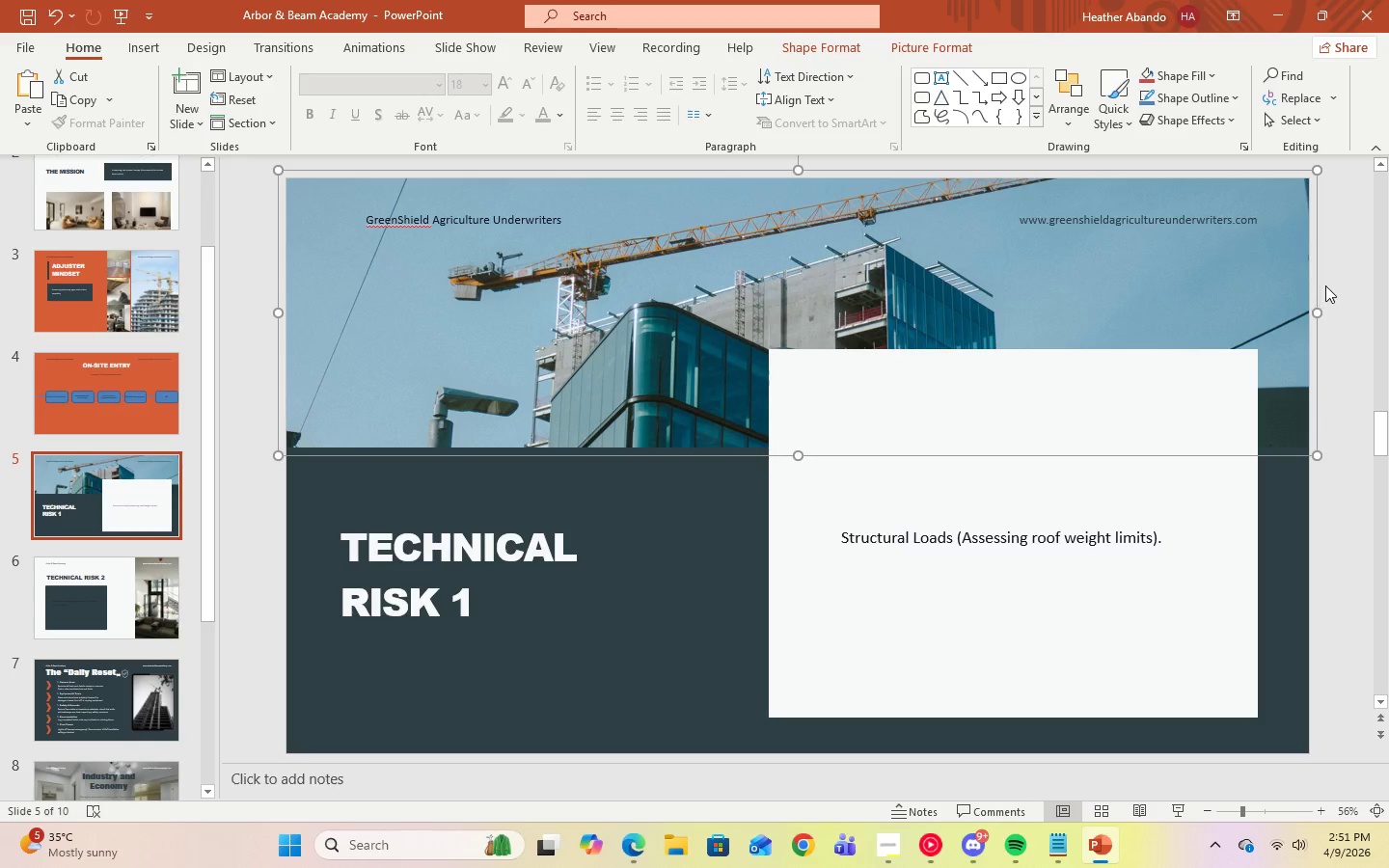 
left_click([1362, 285])
 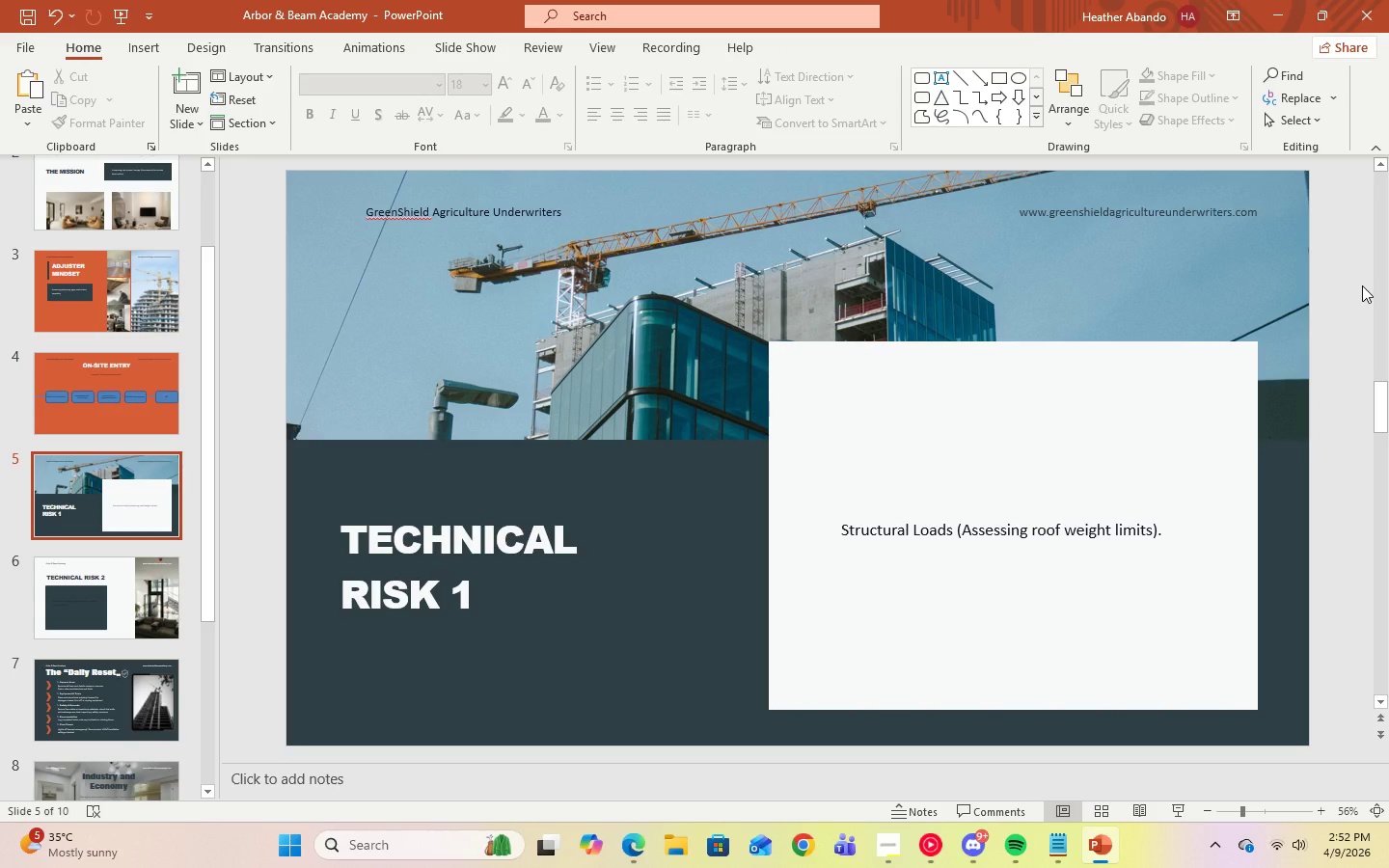 
wait(7.83)
 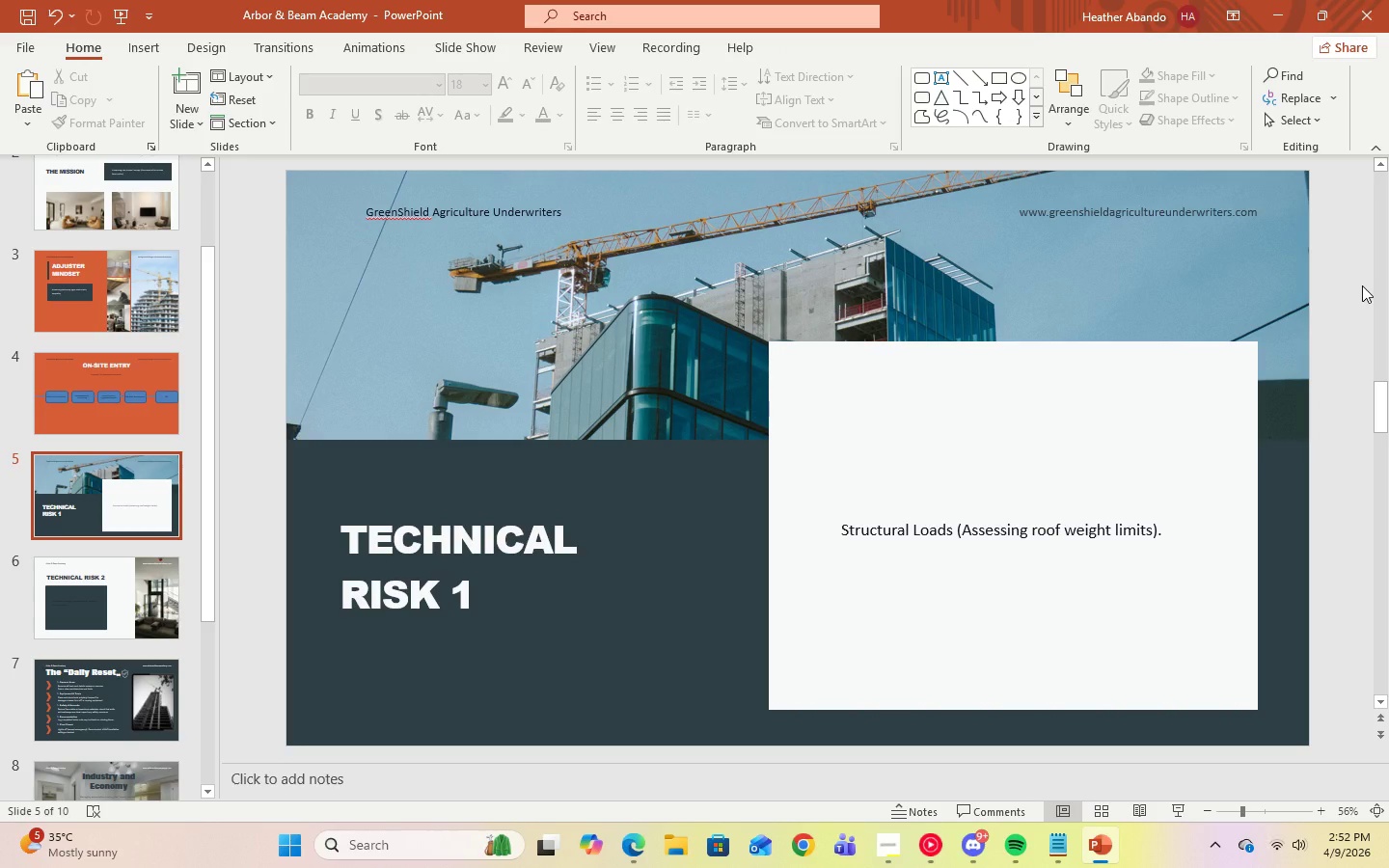 
right_click([1238, 285])
 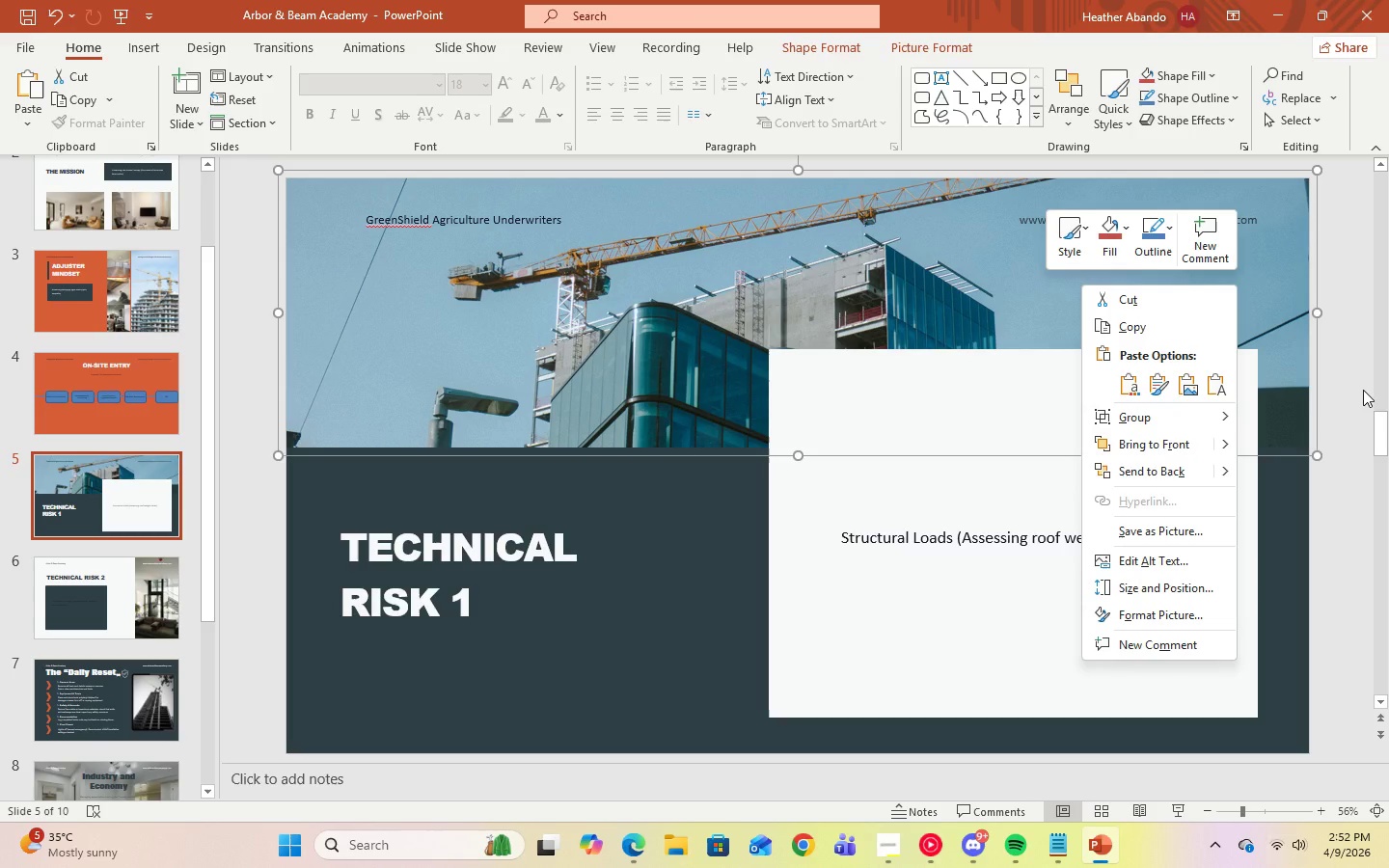 
left_click([1363, 390])
 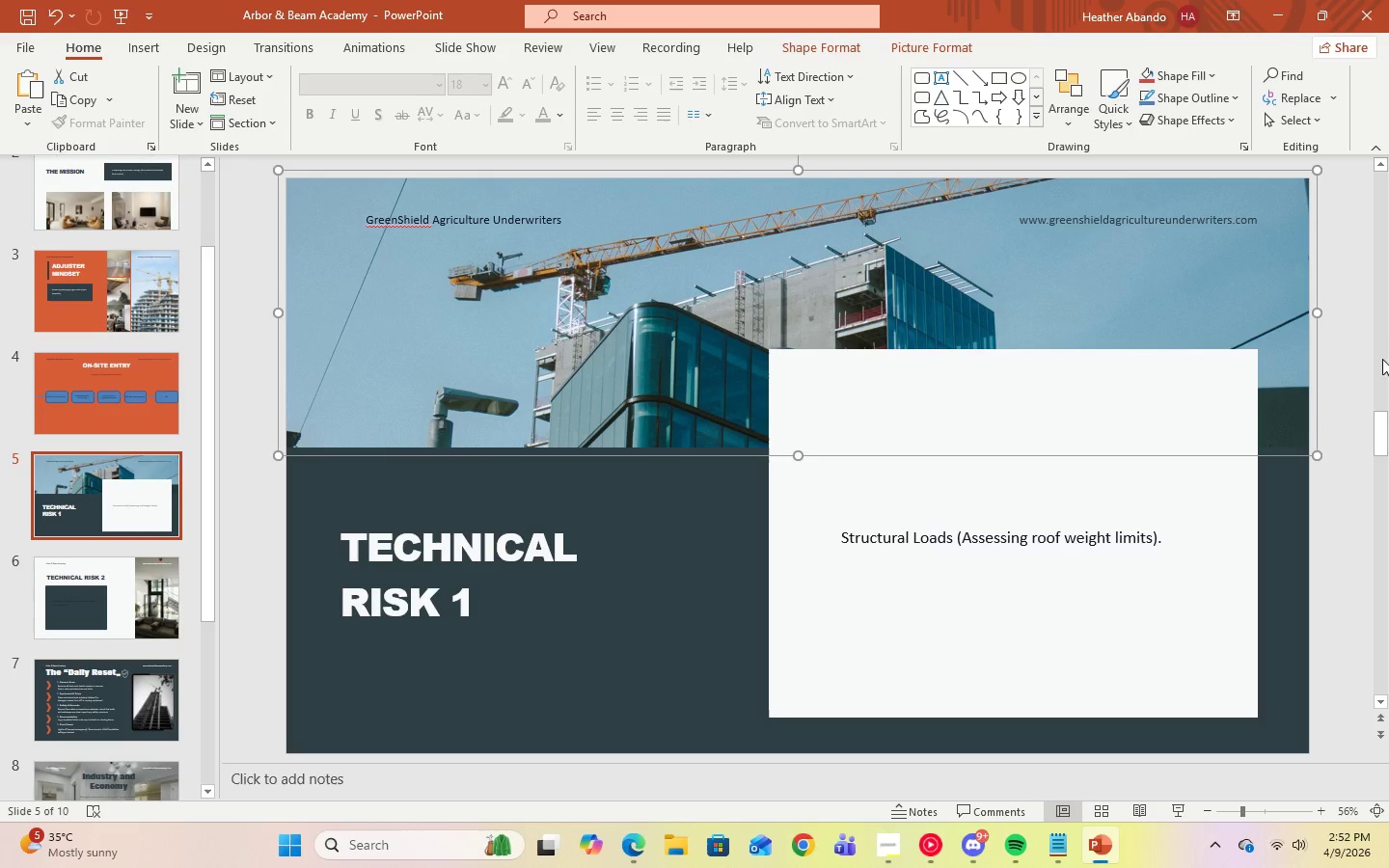 
left_click([1384, 359])
 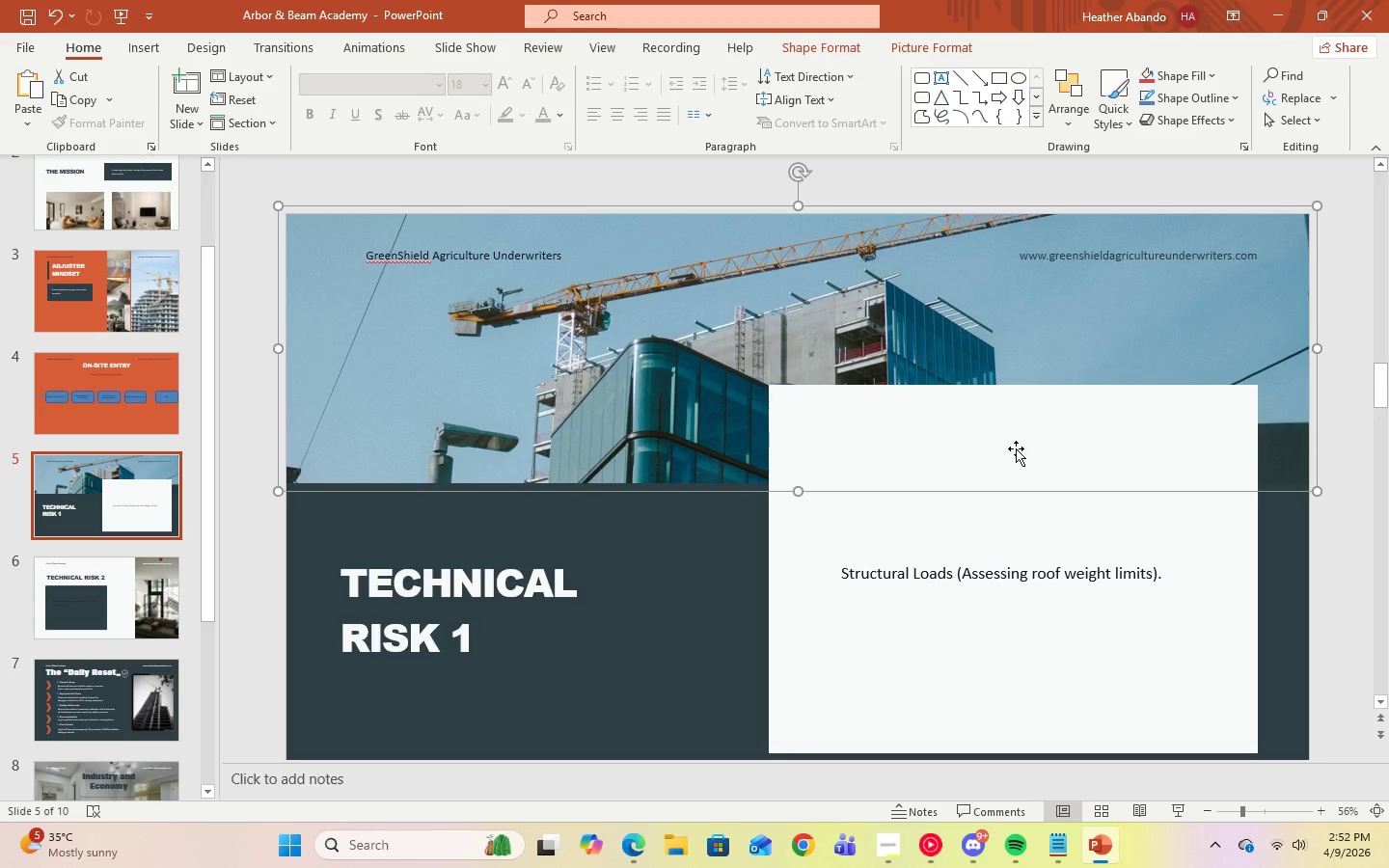 
left_click([1016, 446])
 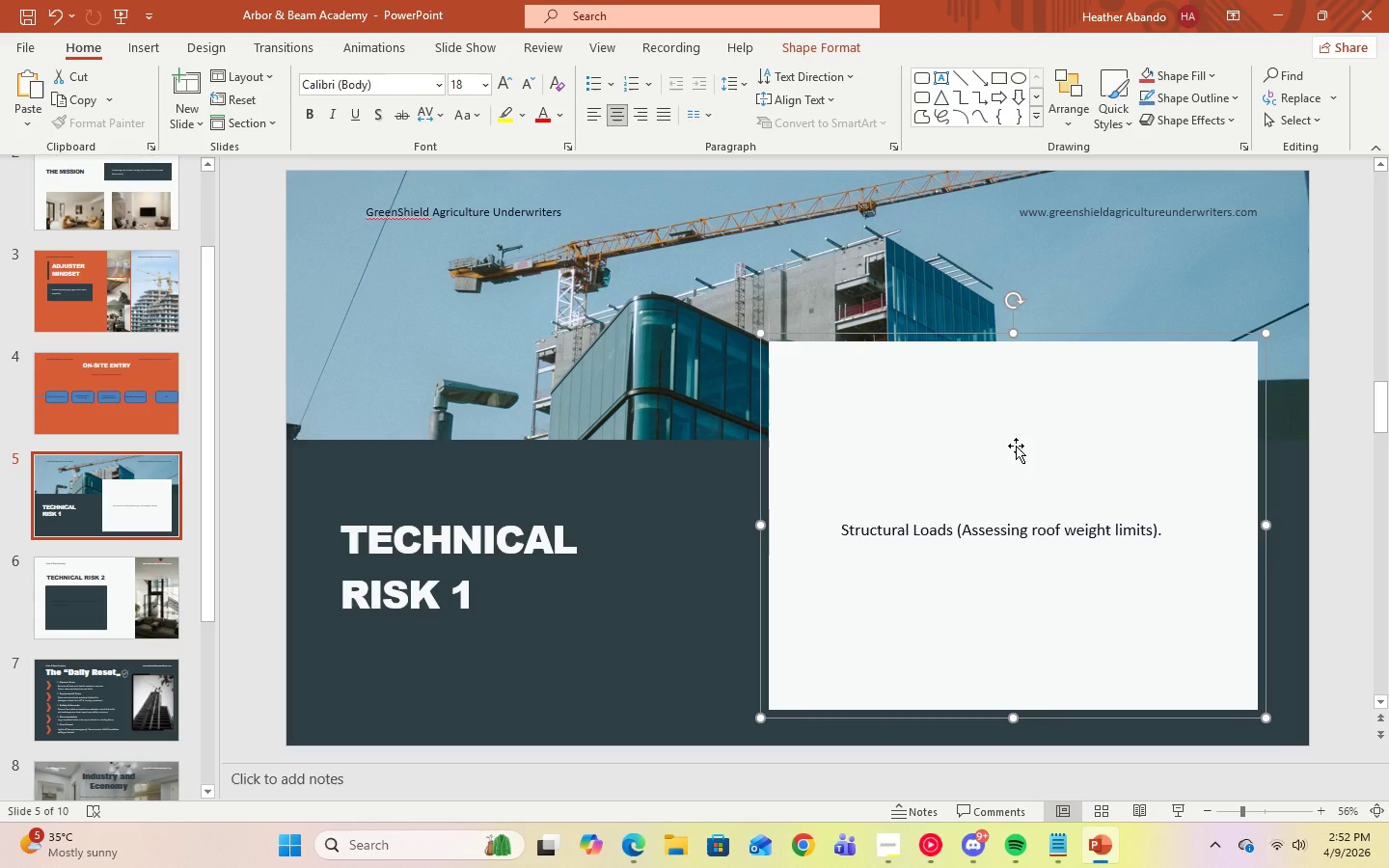 
right_click([1016, 446])
 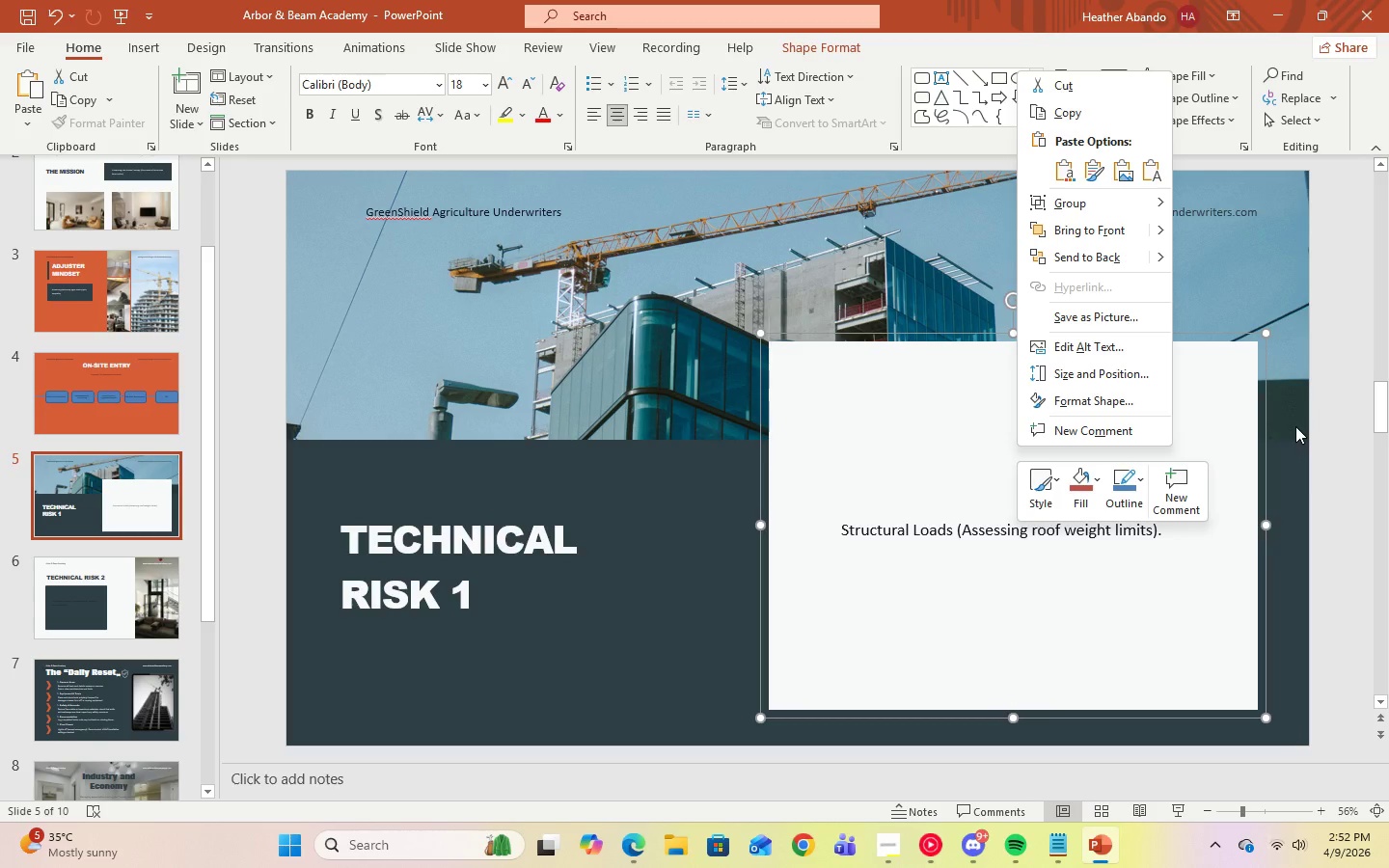 
left_click([1331, 429])
 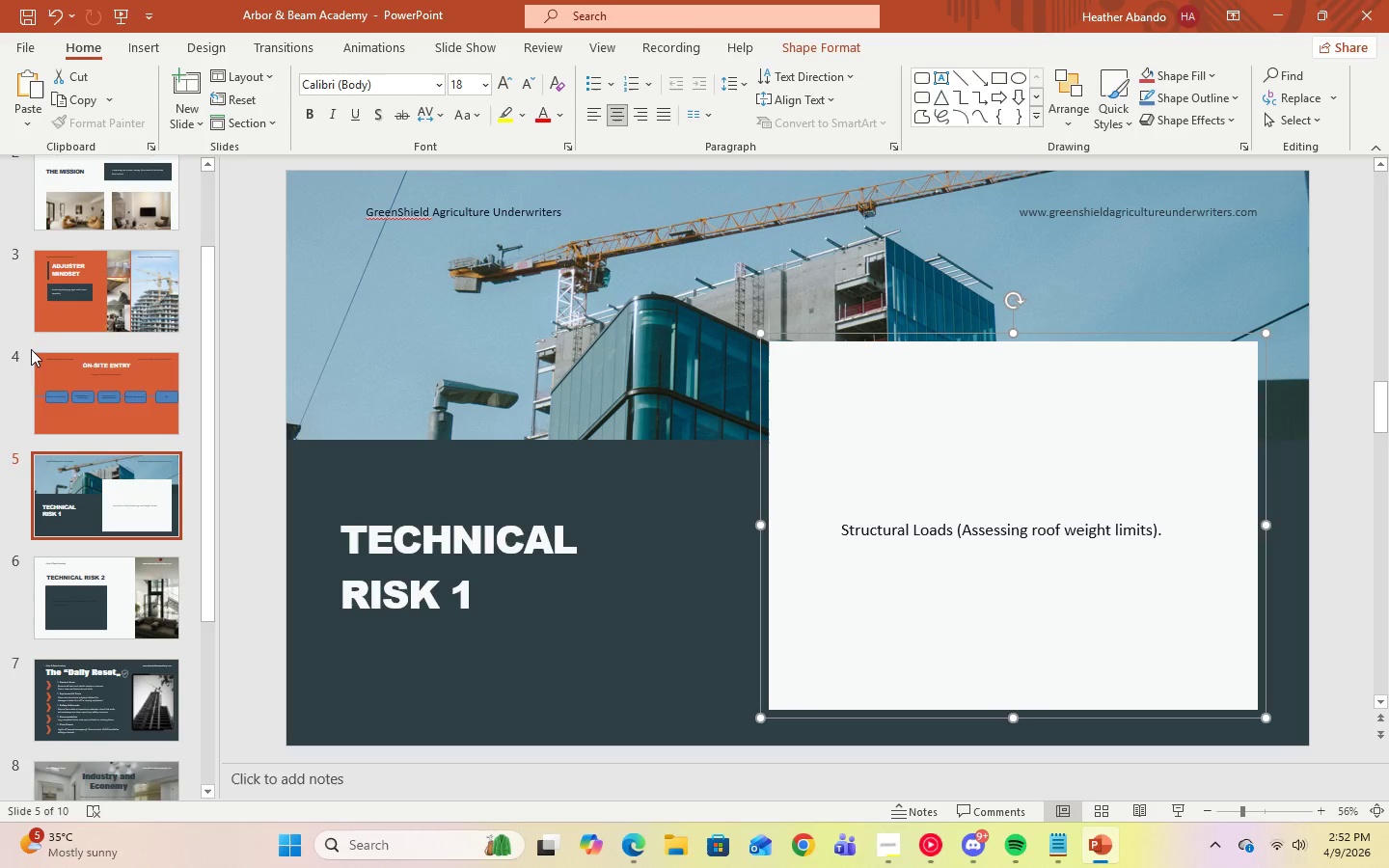 
left_click([102, 563])
 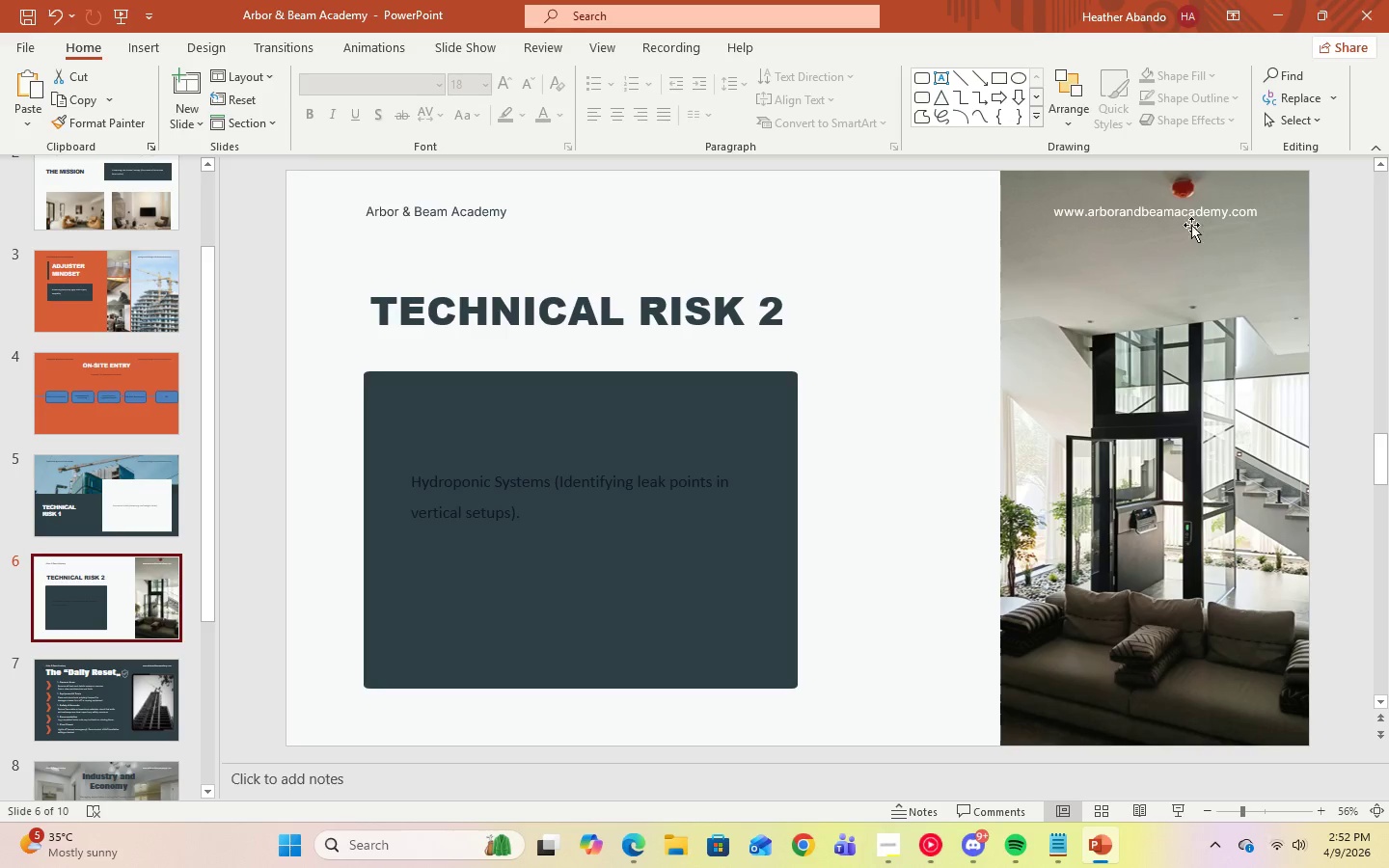 
wait(7.09)
 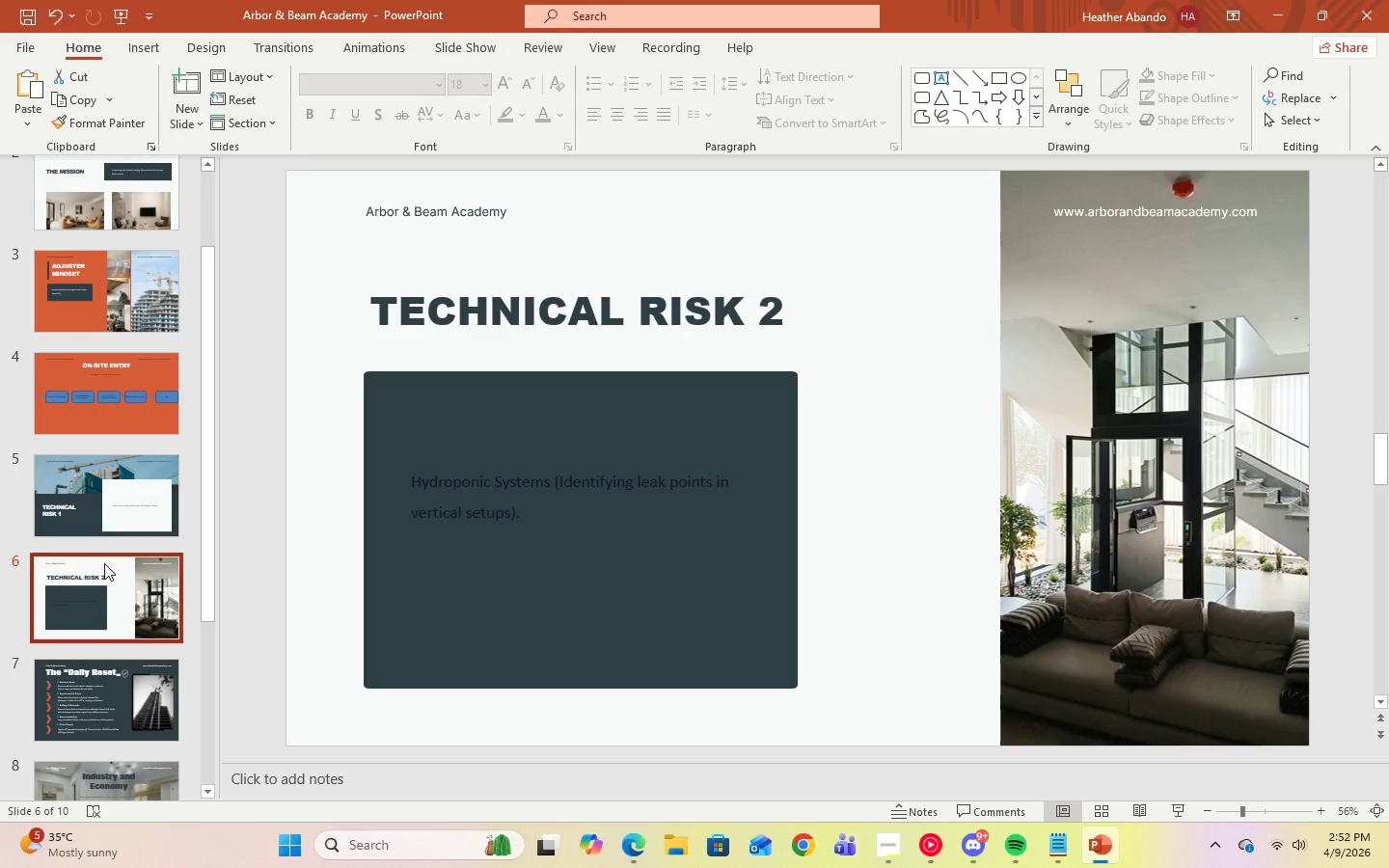 
left_click([1178, 214])
 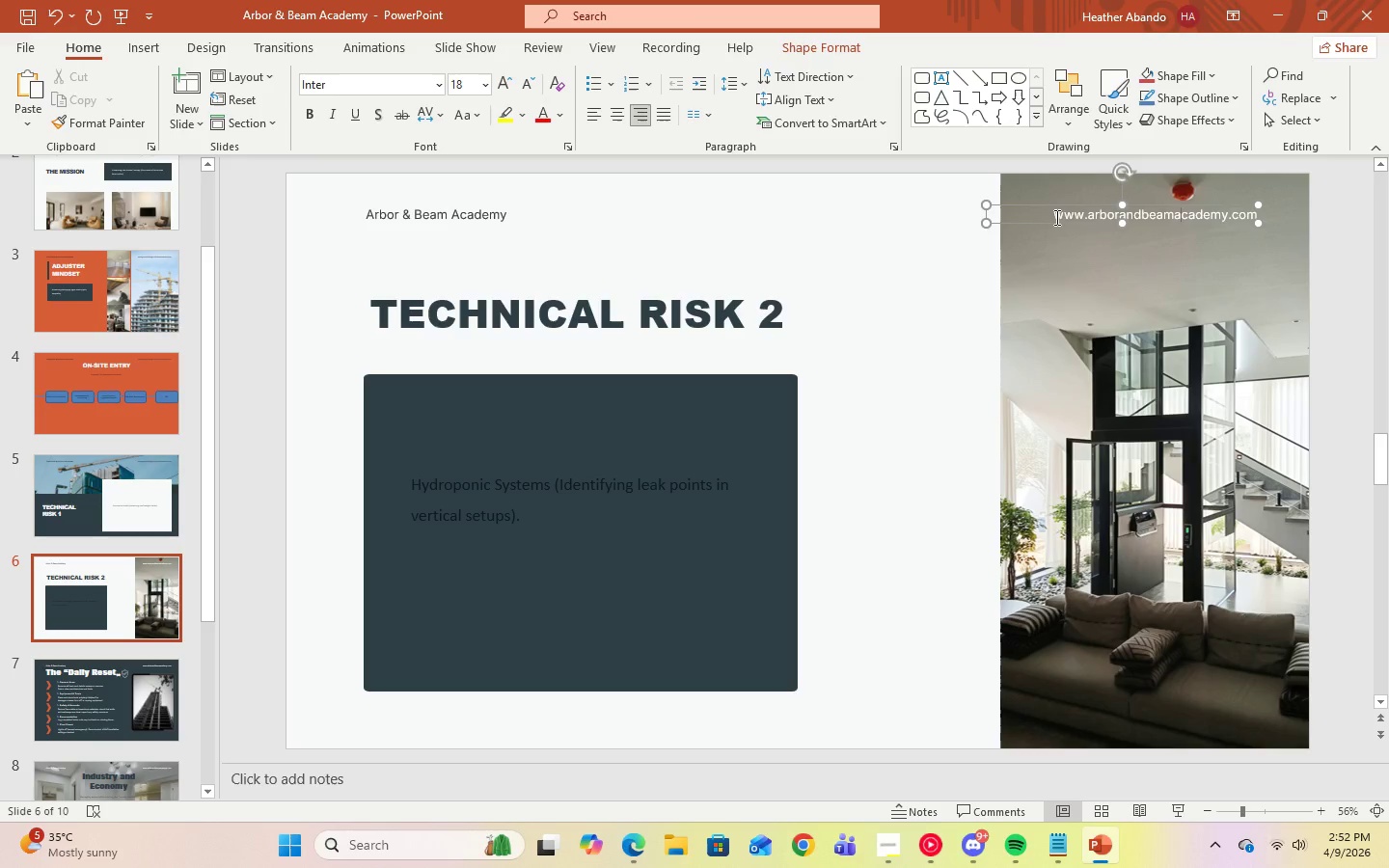 
key(Control+A)
 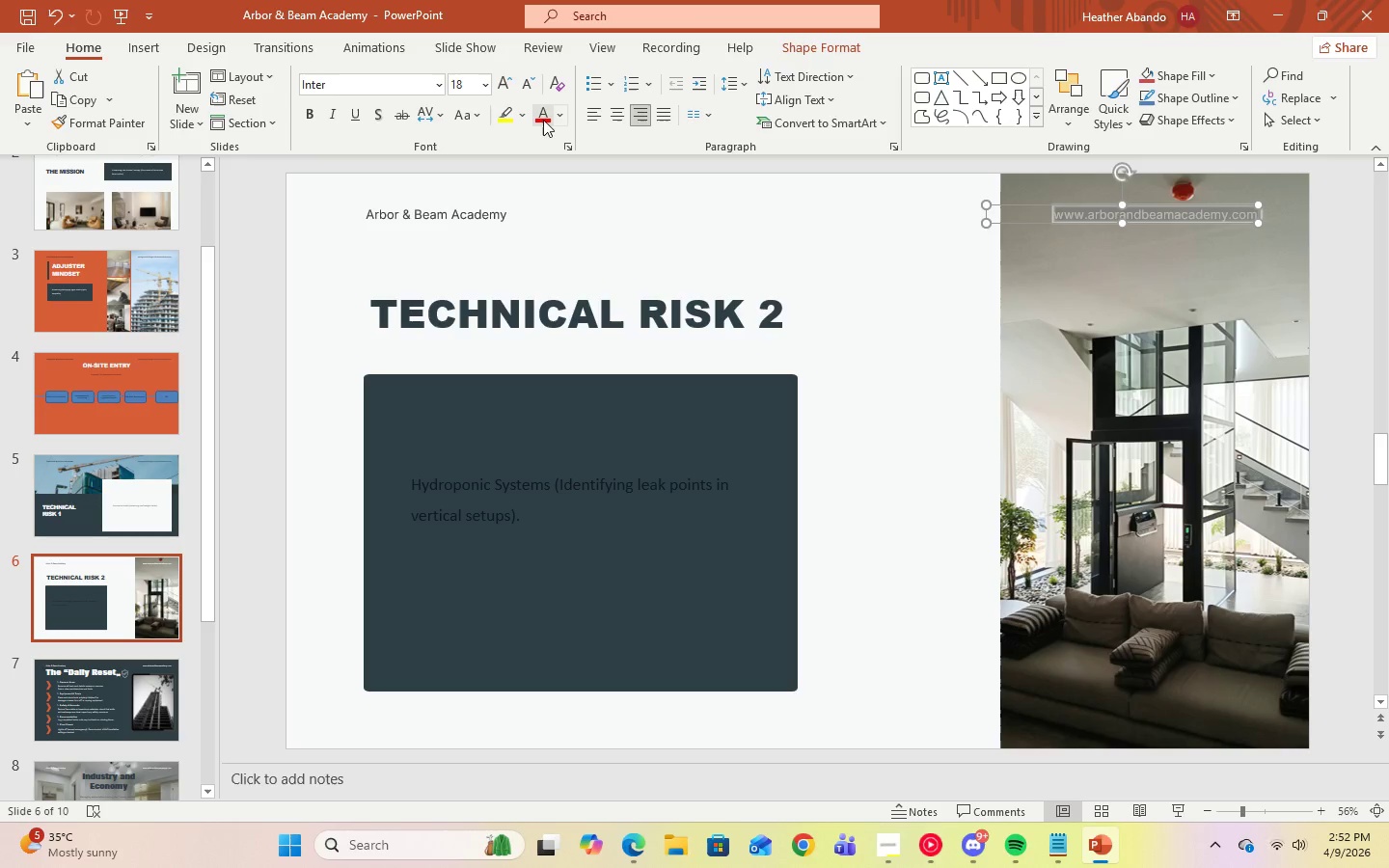 
left_click([557, 119])
 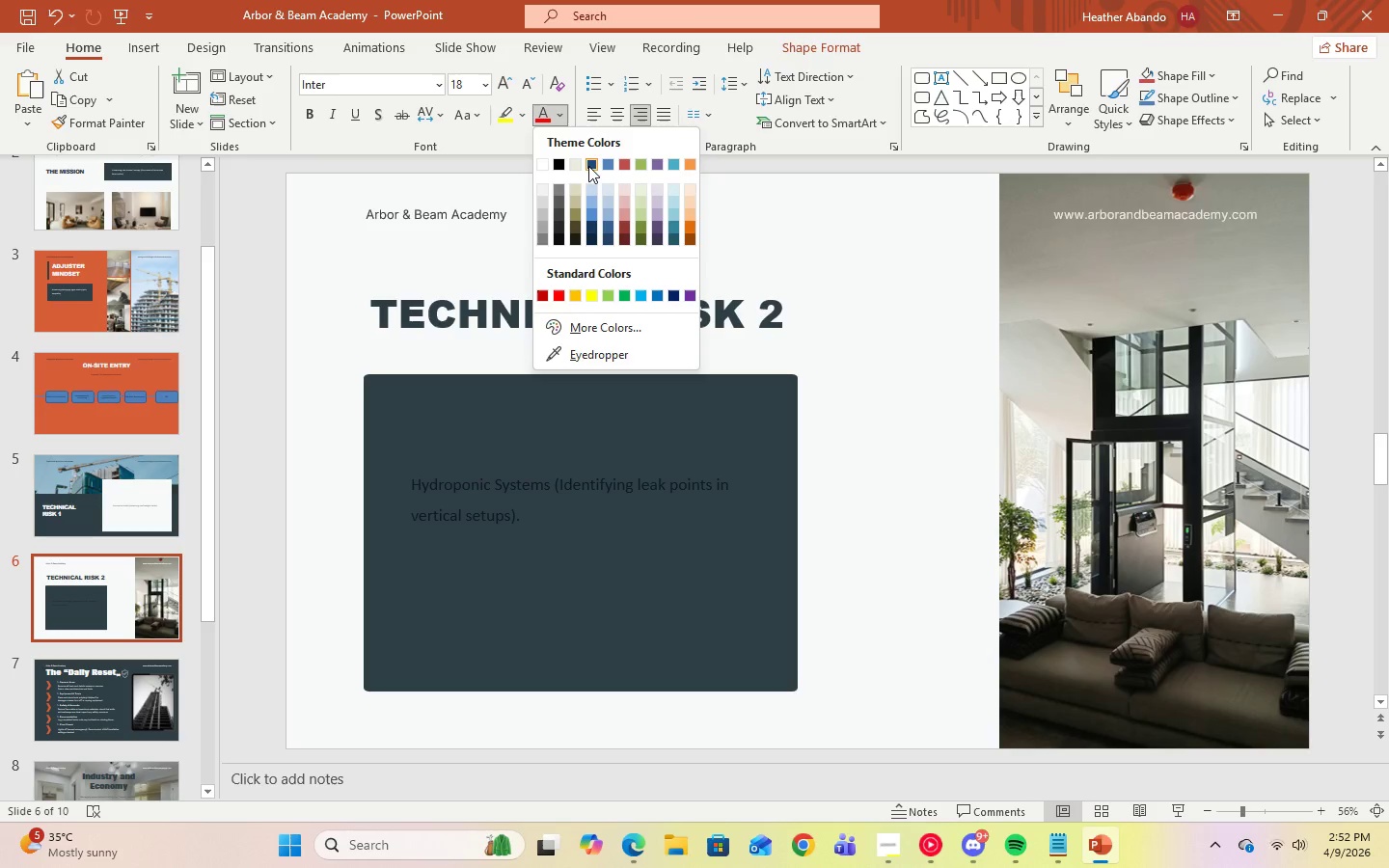 
left_click([590, 165])
 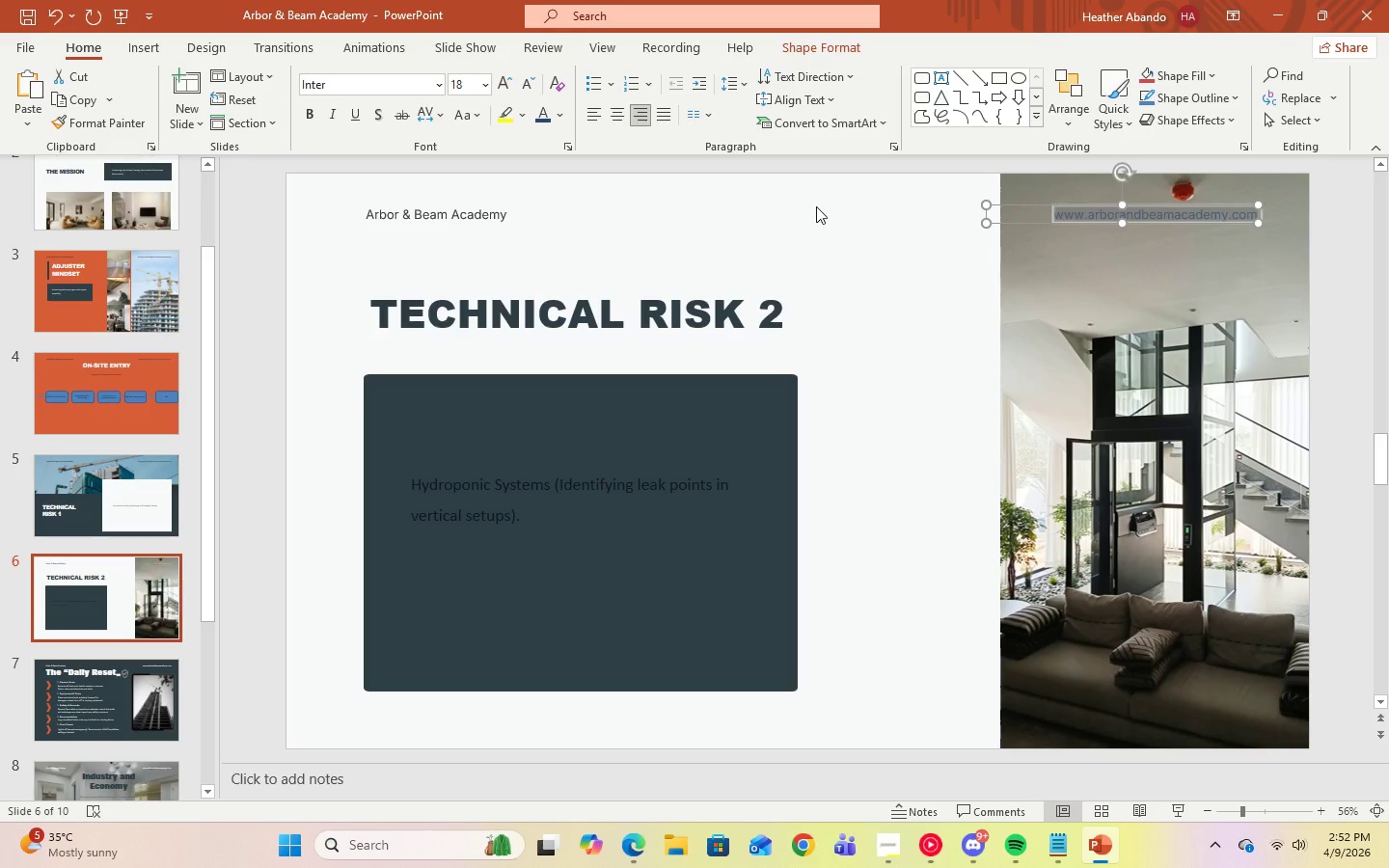 
left_click([816, 208])
 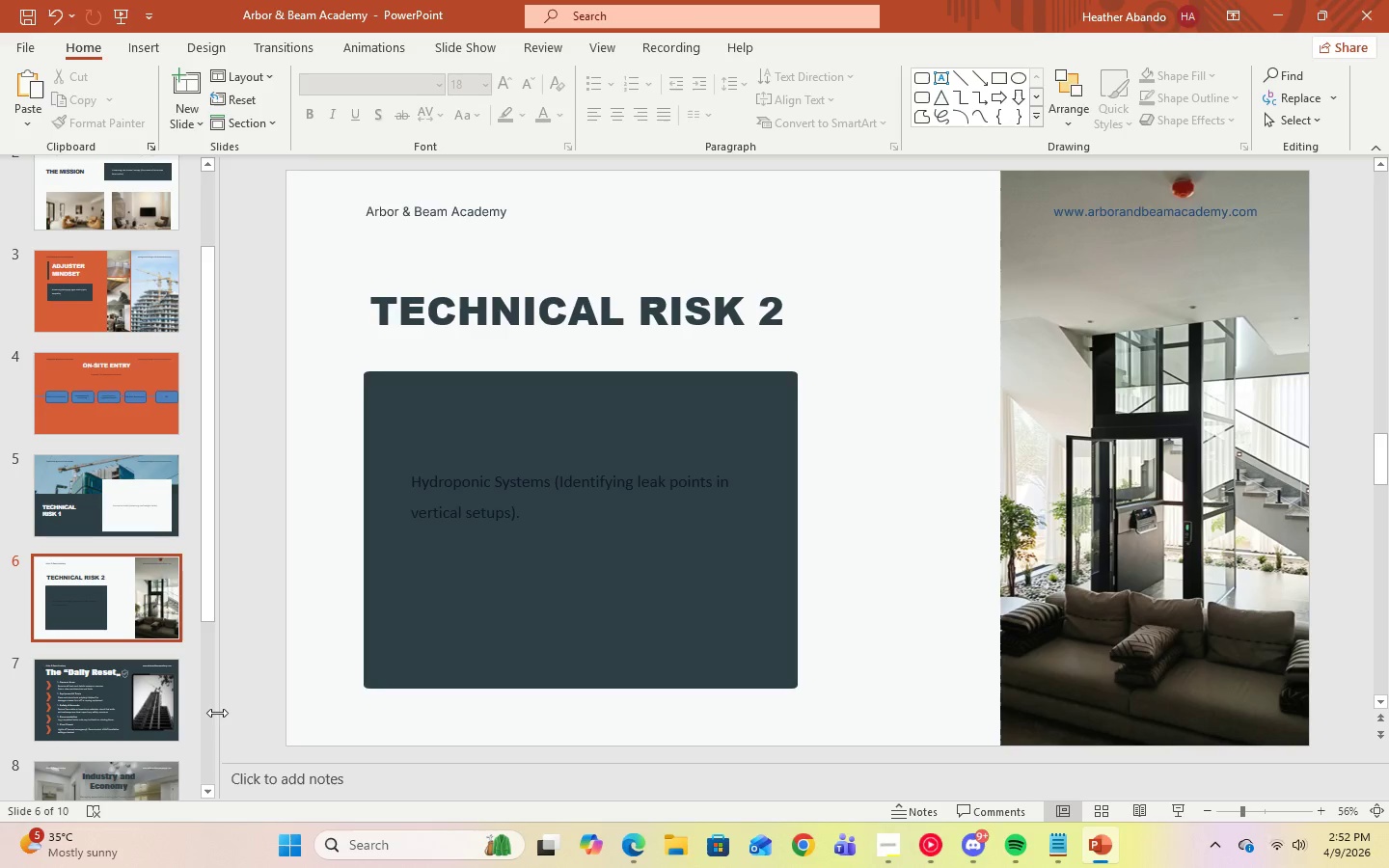 
left_click([528, 519])
 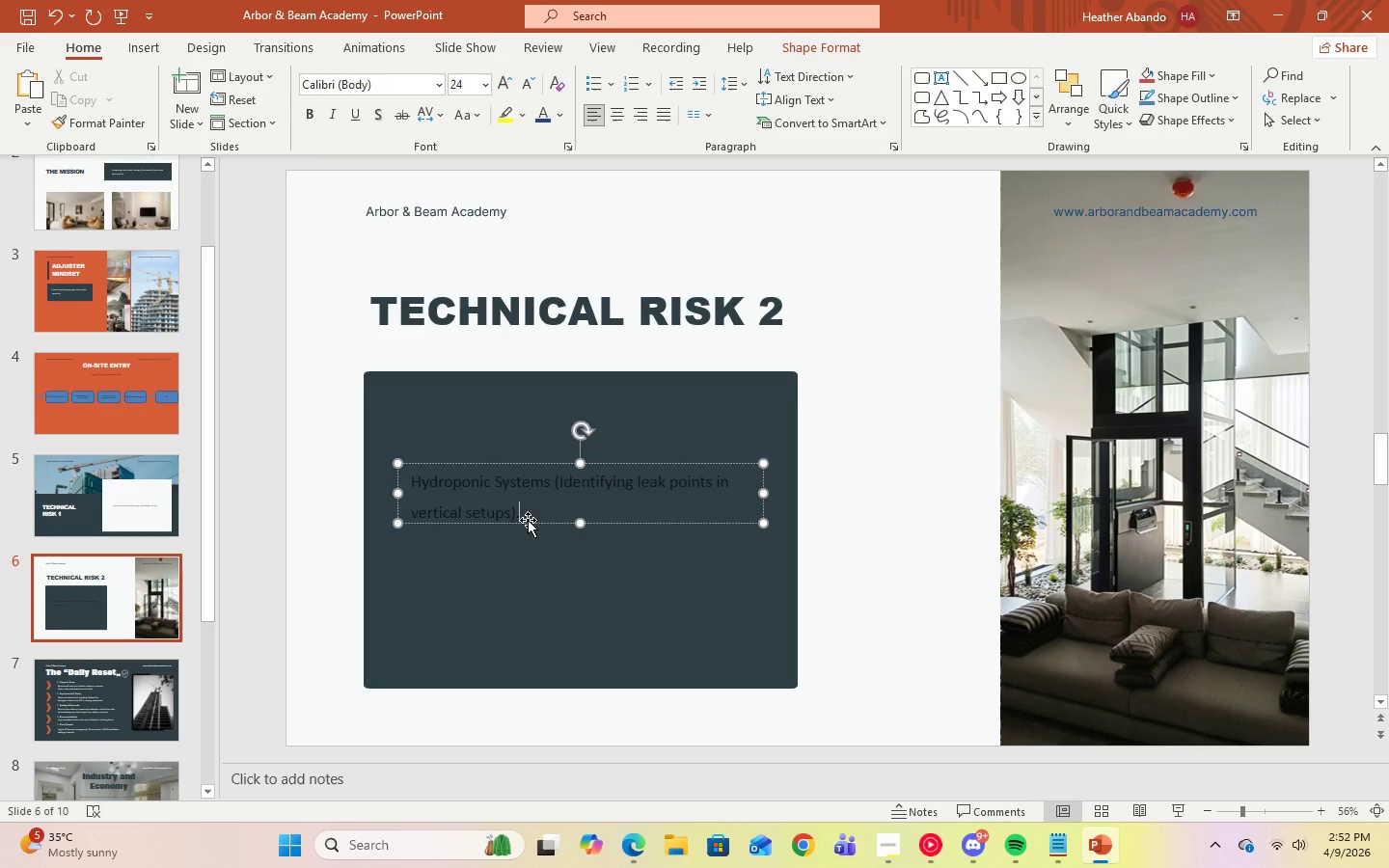 
key(Control+A)
 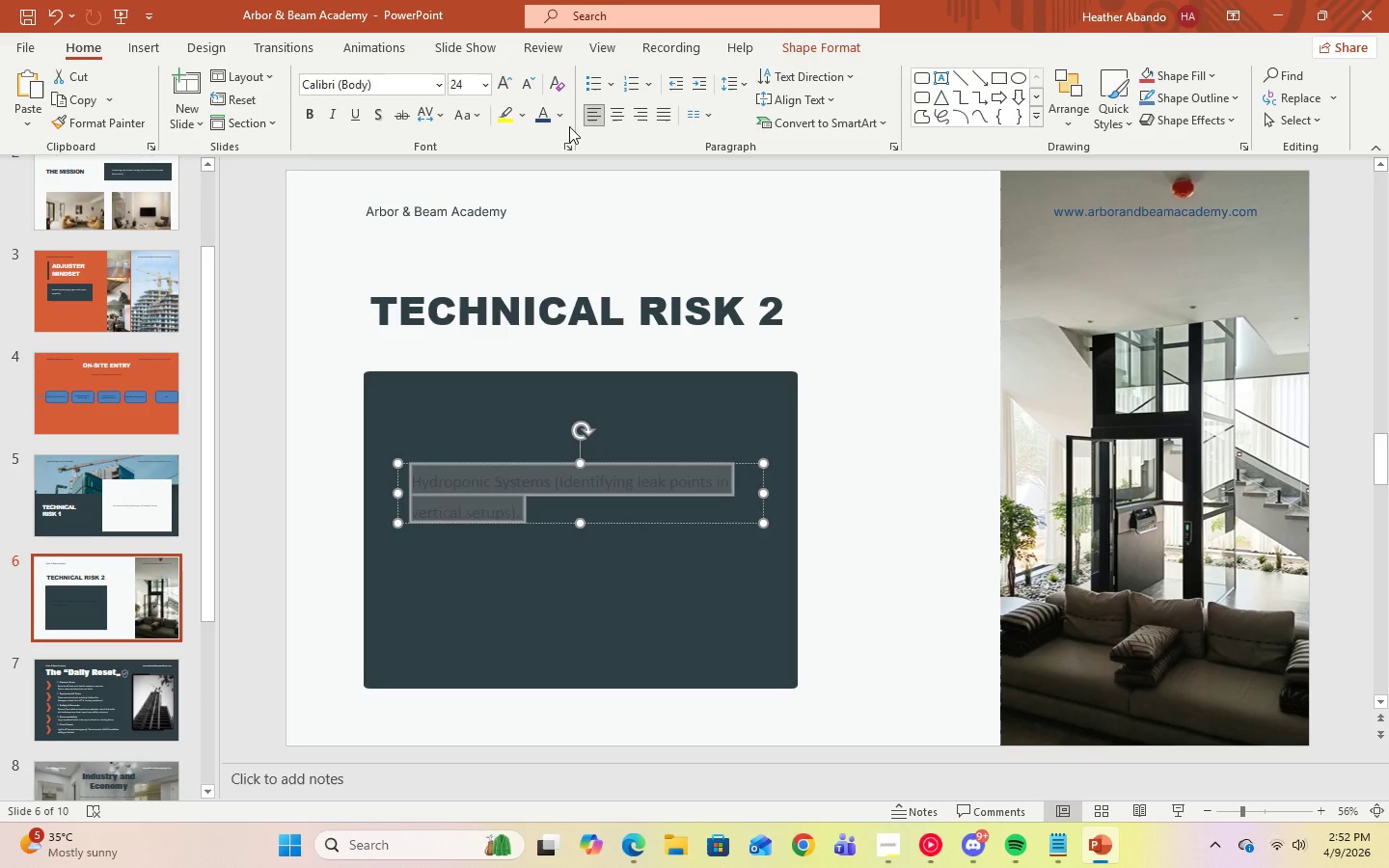 
left_click([566, 119])
 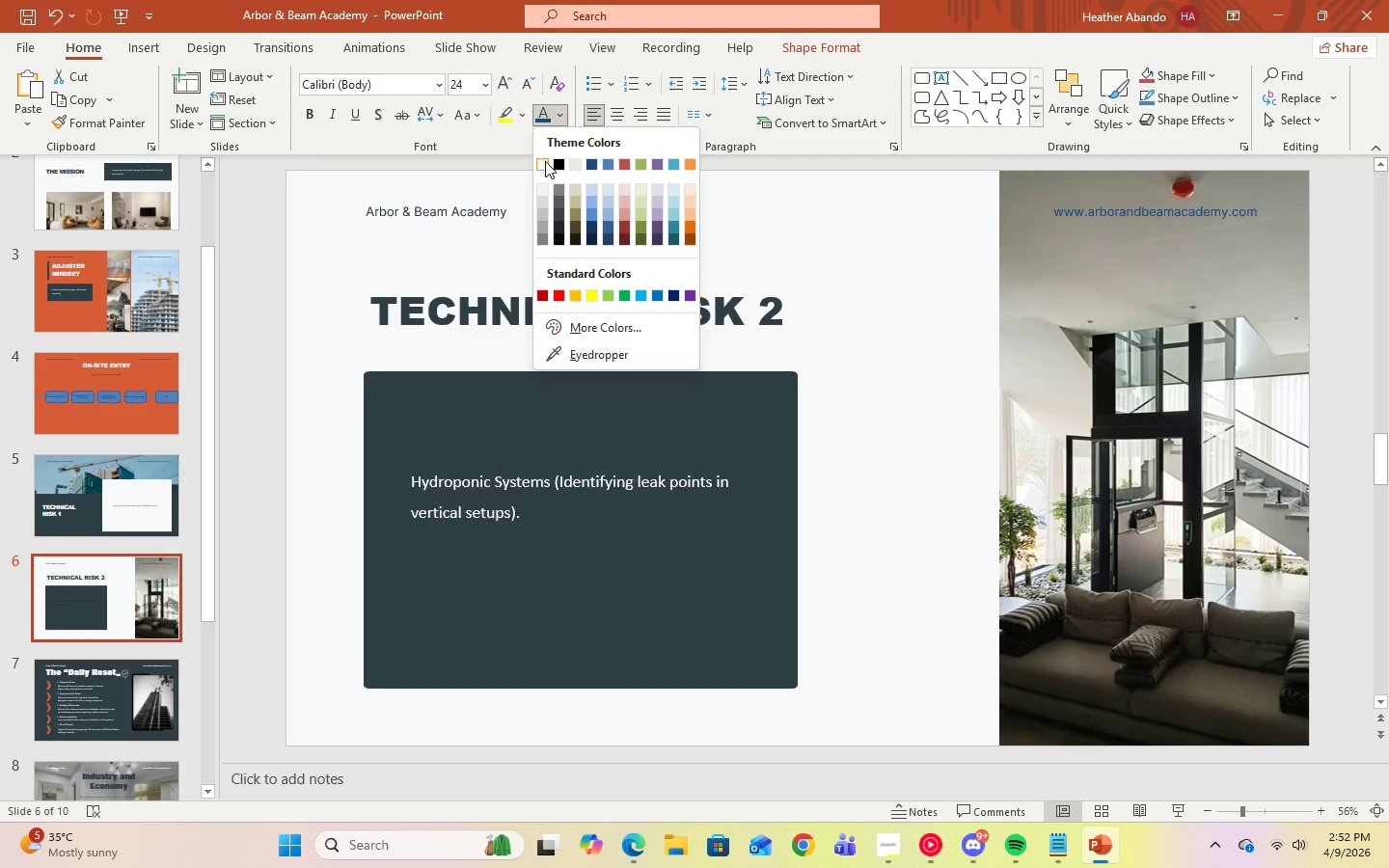 
left_click([545, 161])
 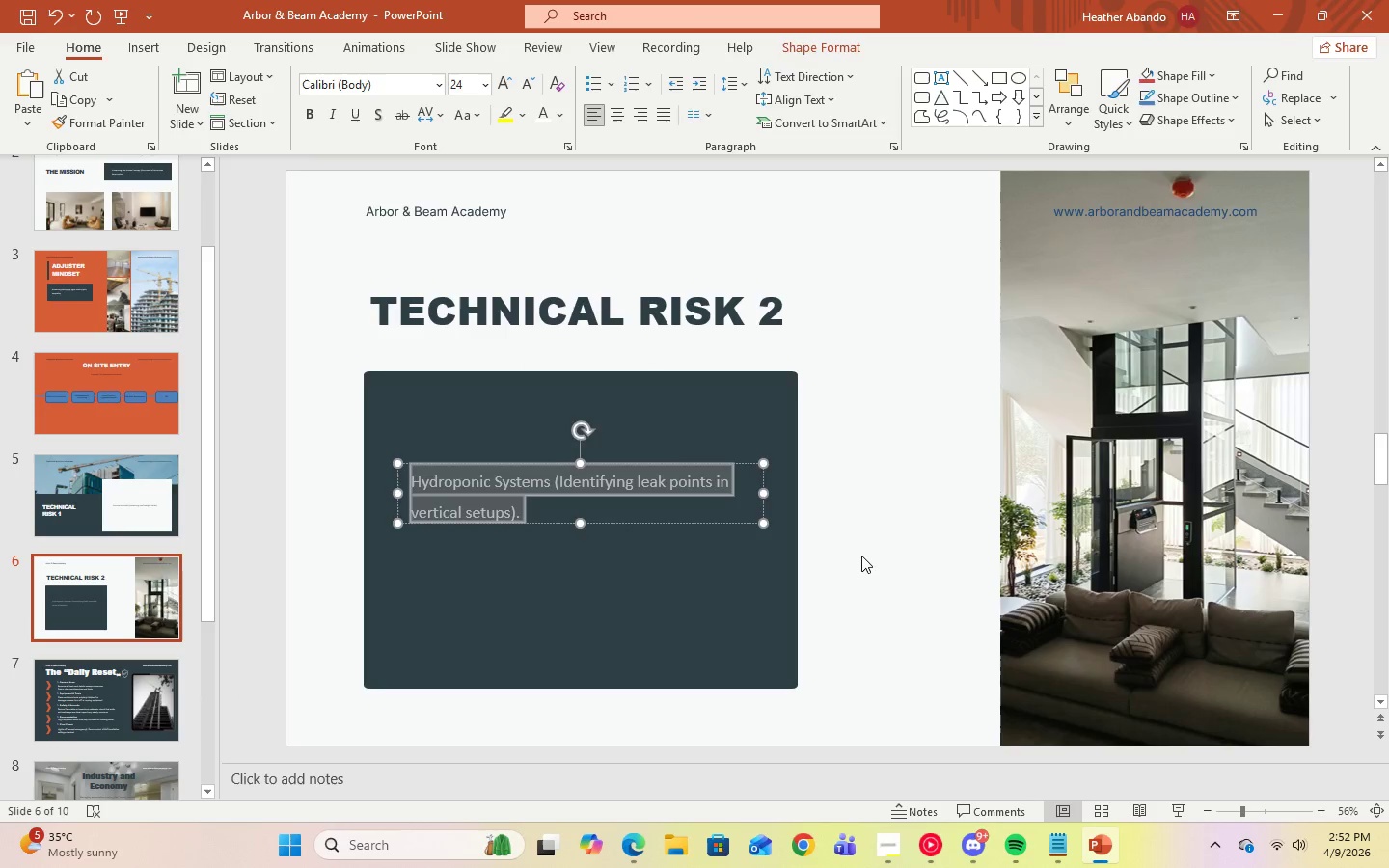 
left_click([863, 556])
 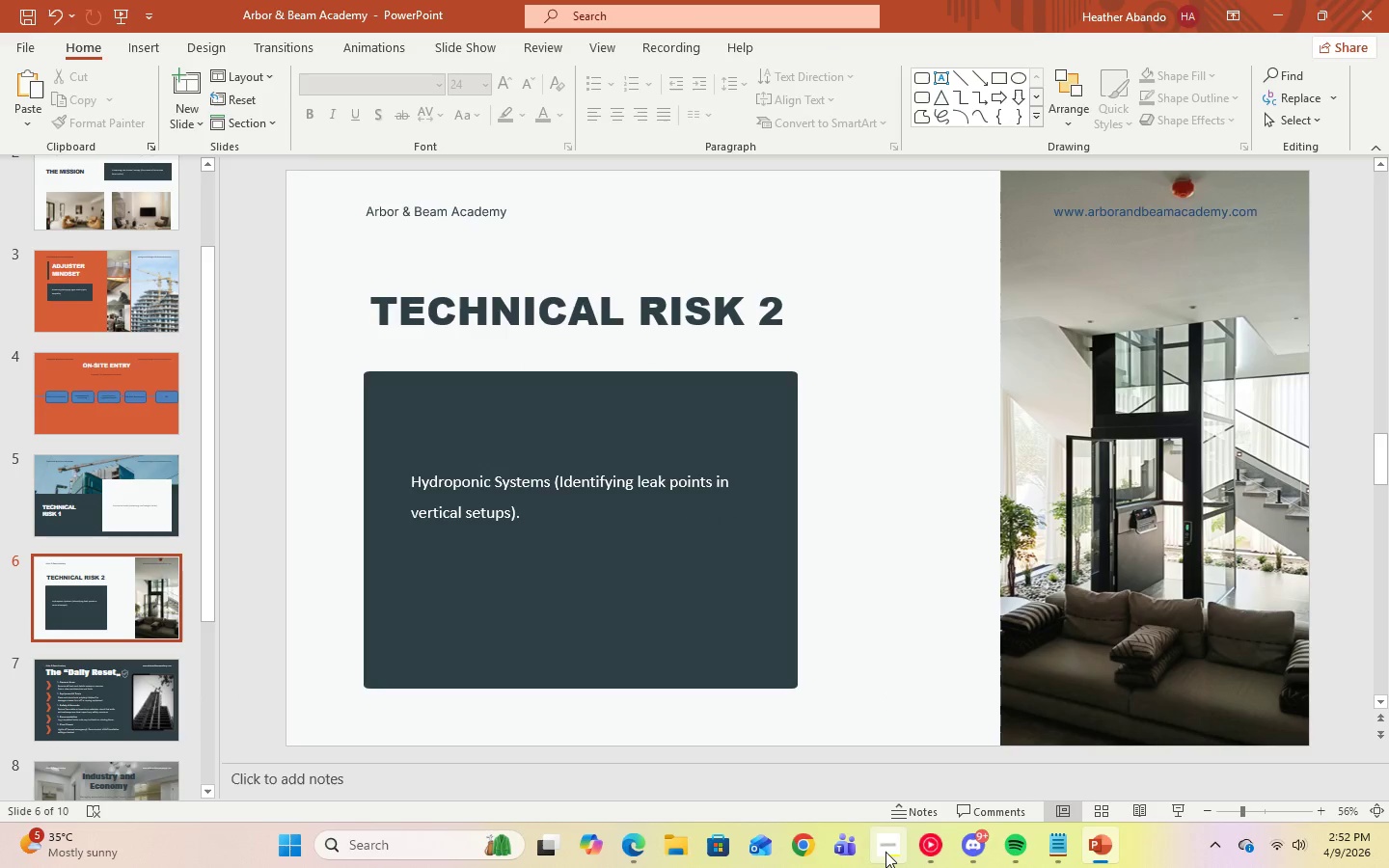 
left_click([889, 852])